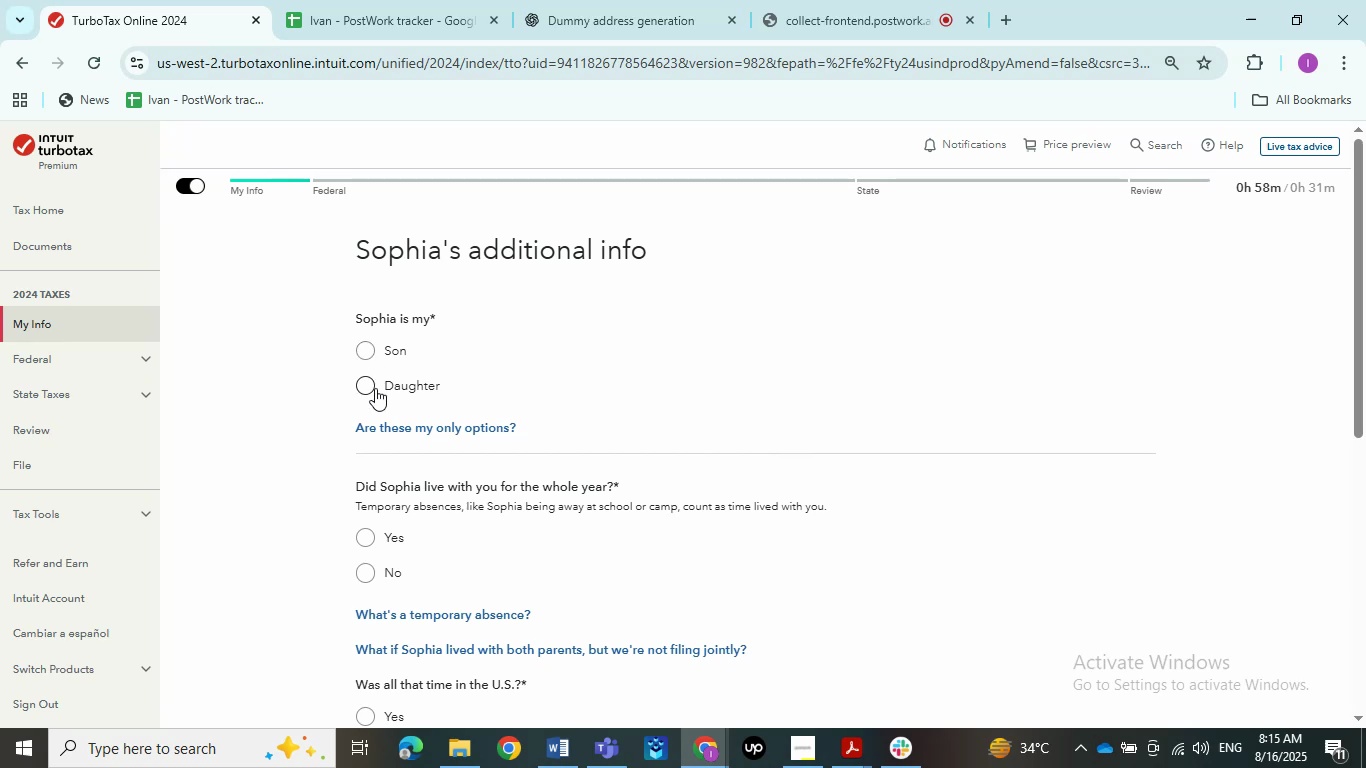 
scroll: coordinate [529, 359], scroll_direction: down, amount: 1.0
 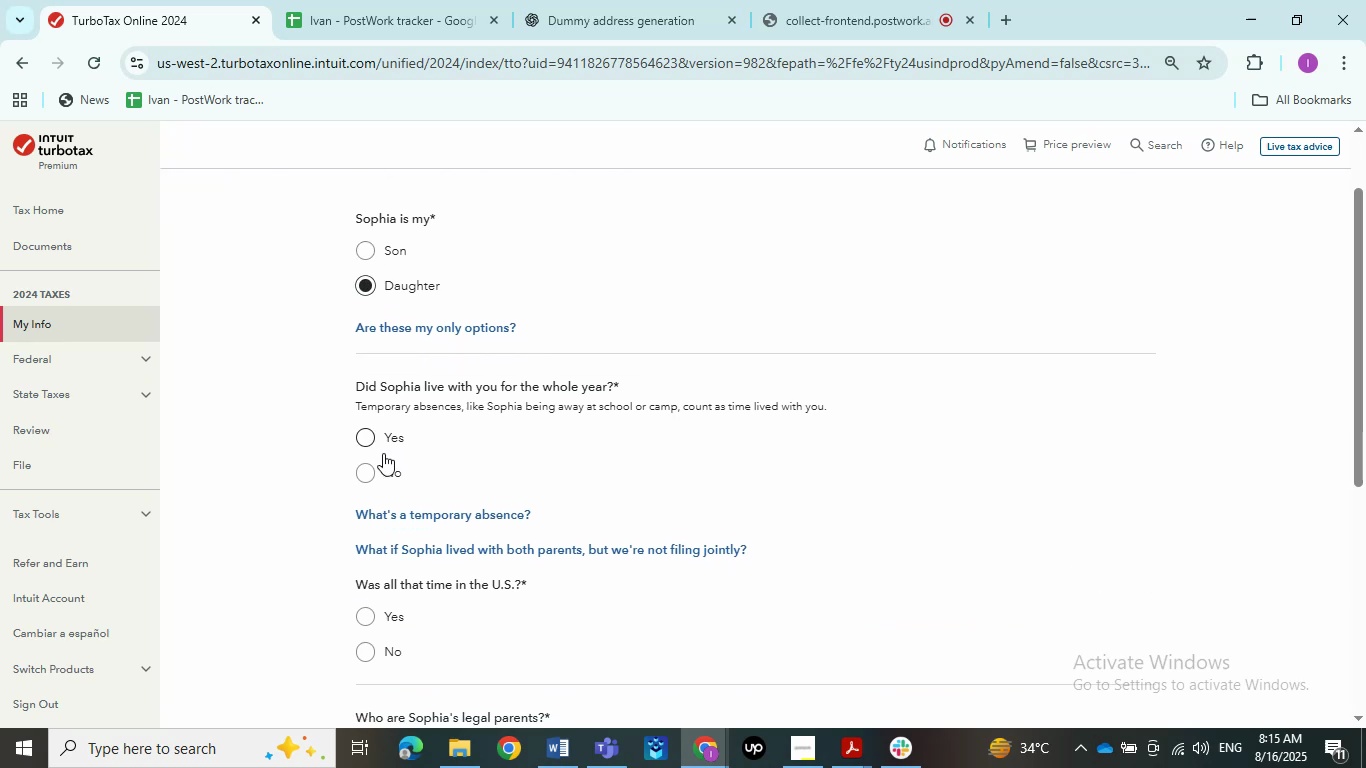 
left_click([380, 459])
 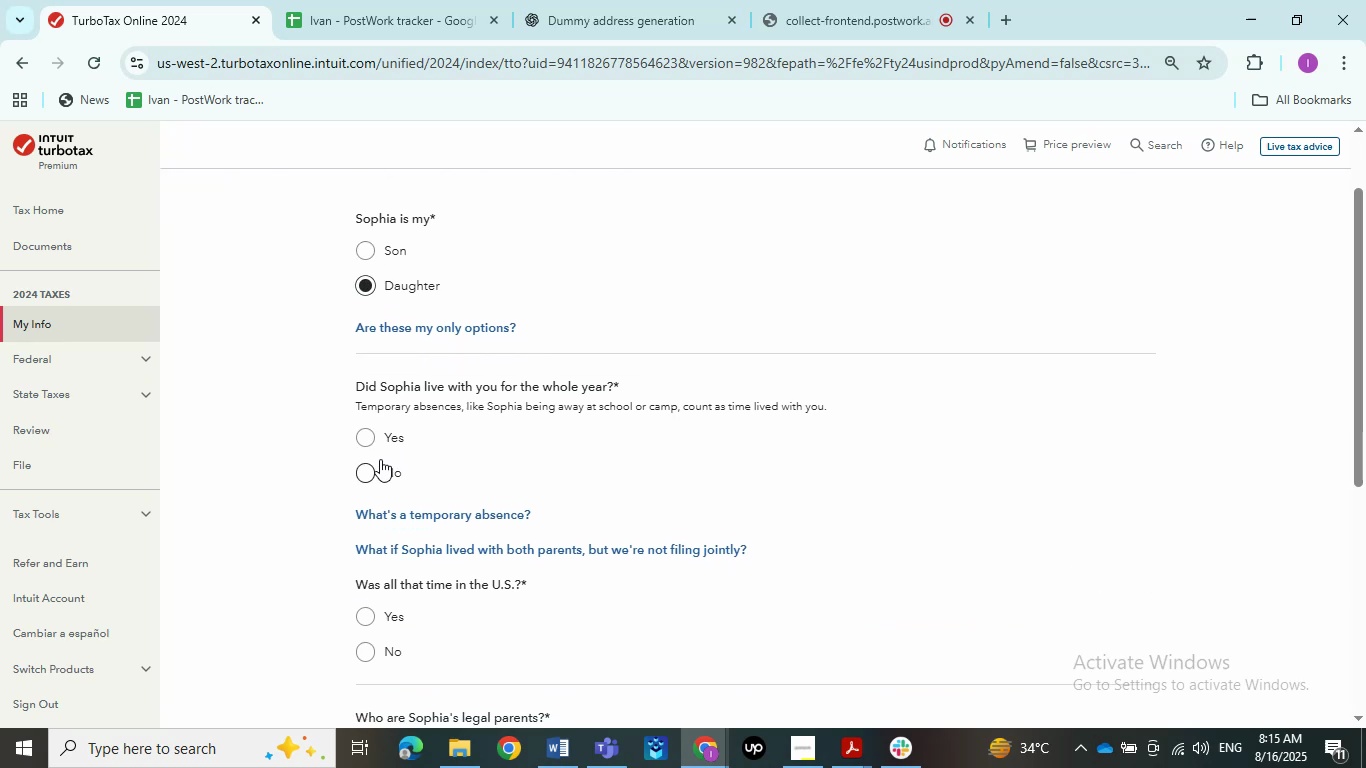 
left_click([380, 440])
 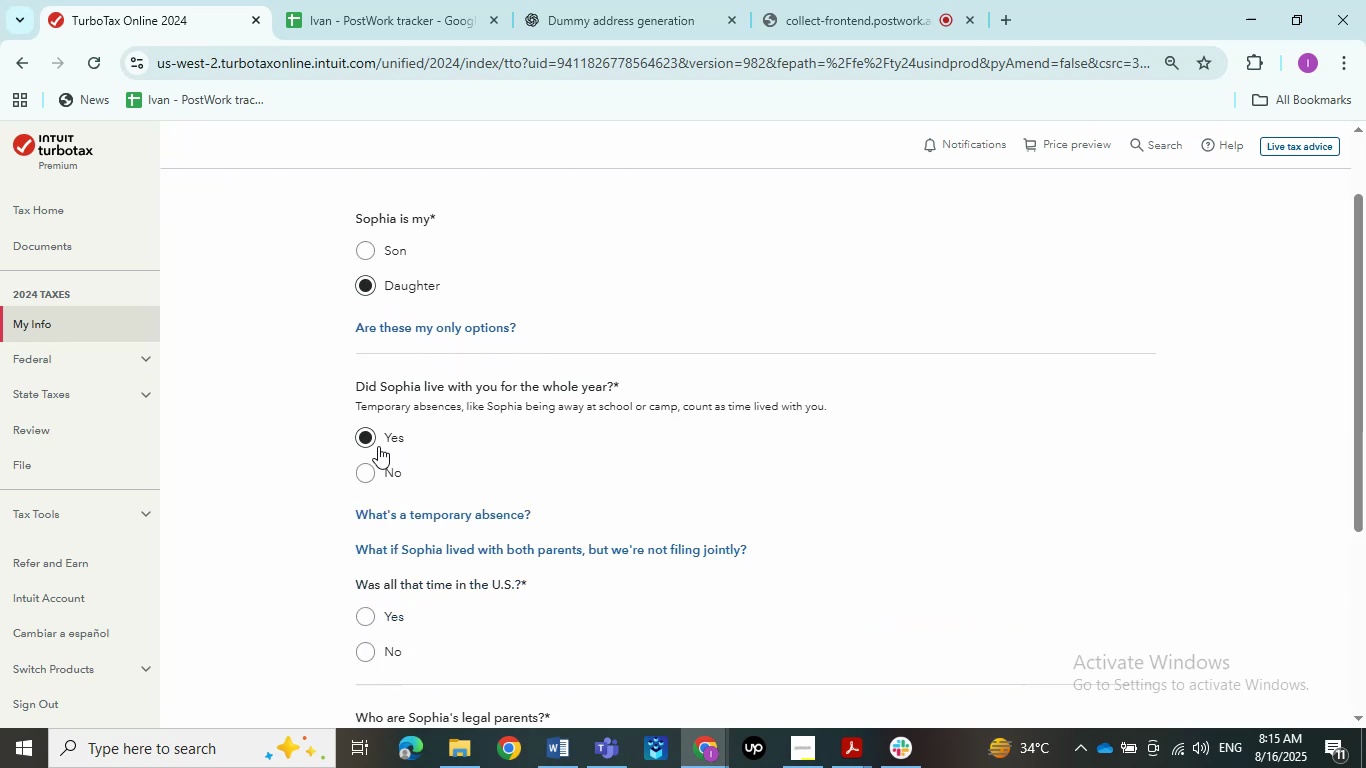 
scroll: coordinate [439, 451], scroll_direction: down, amount: 1.0
 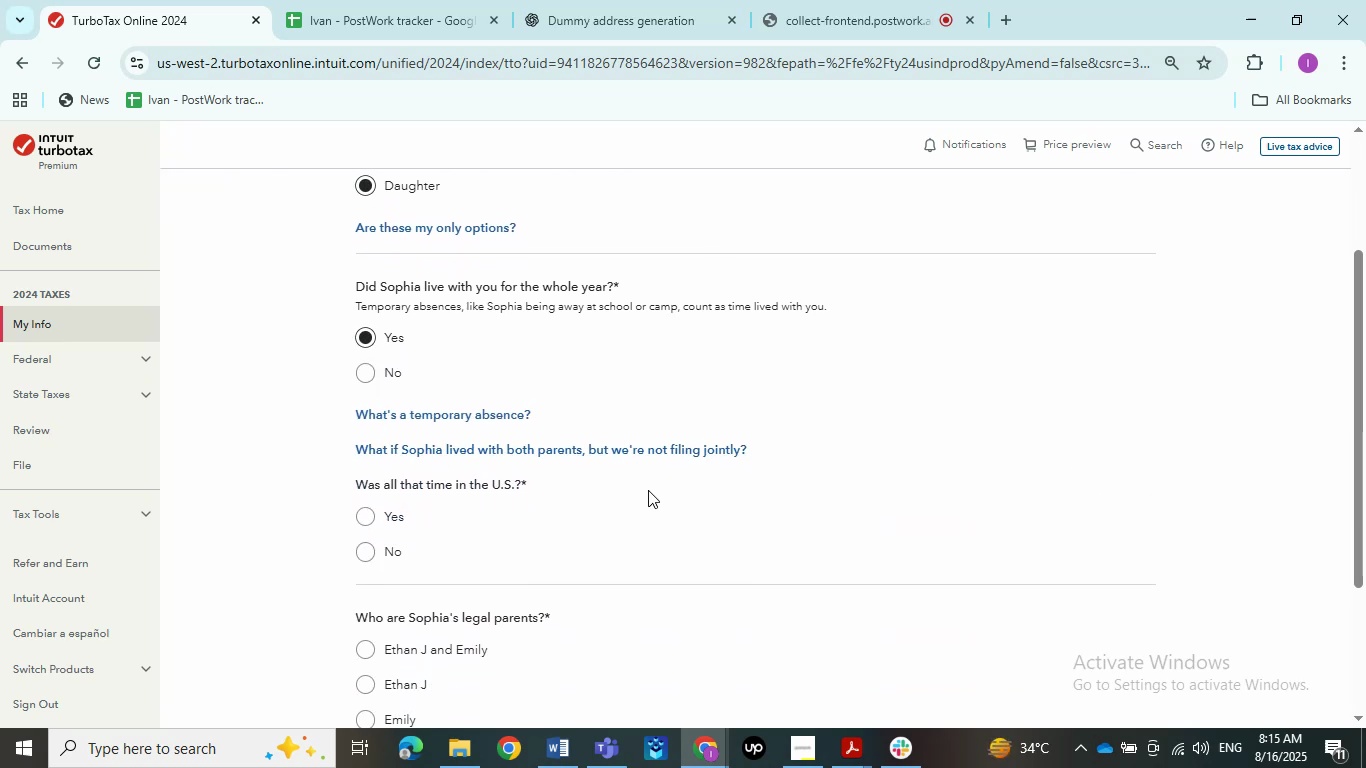 
left_click([396, 515])
 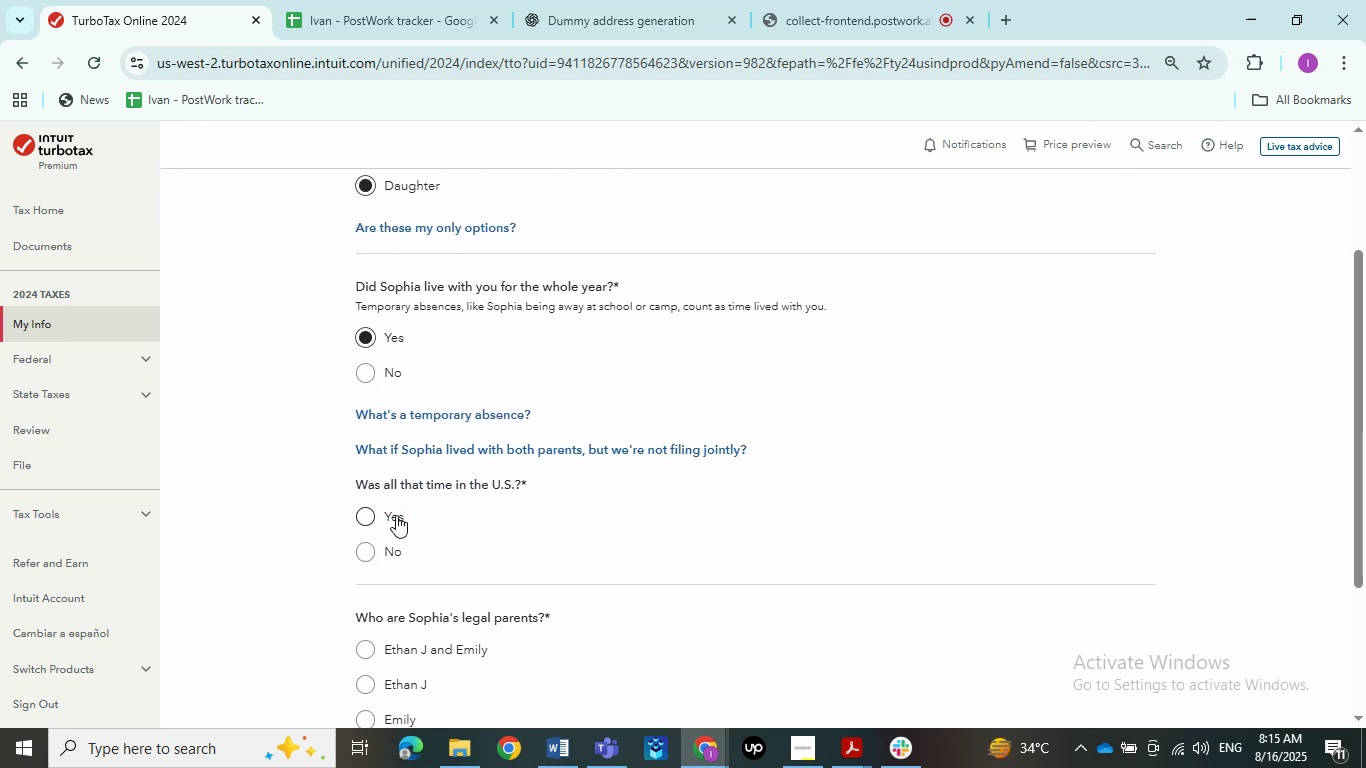 
scroll: coordinate [515, 504], scroll_direction: down, amount: 3.0
 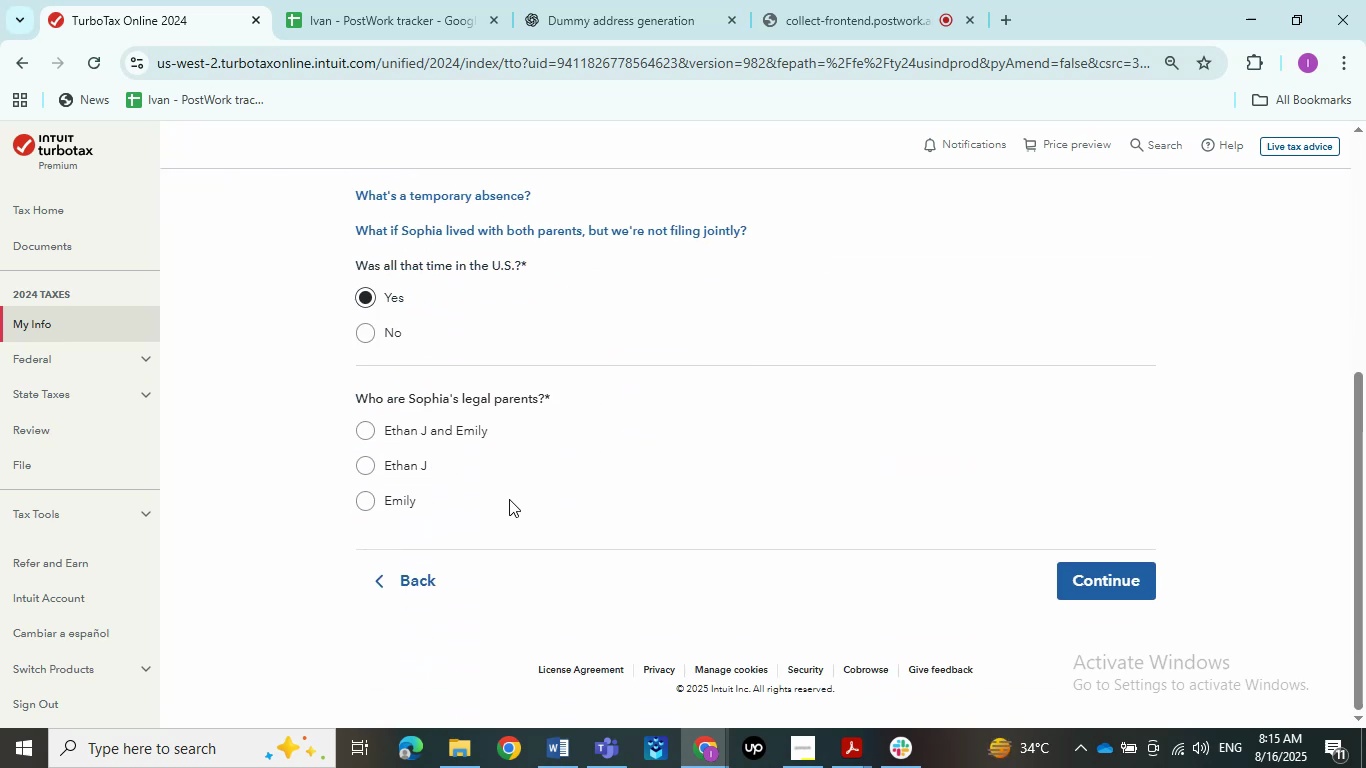 
left_click([448, 430])
 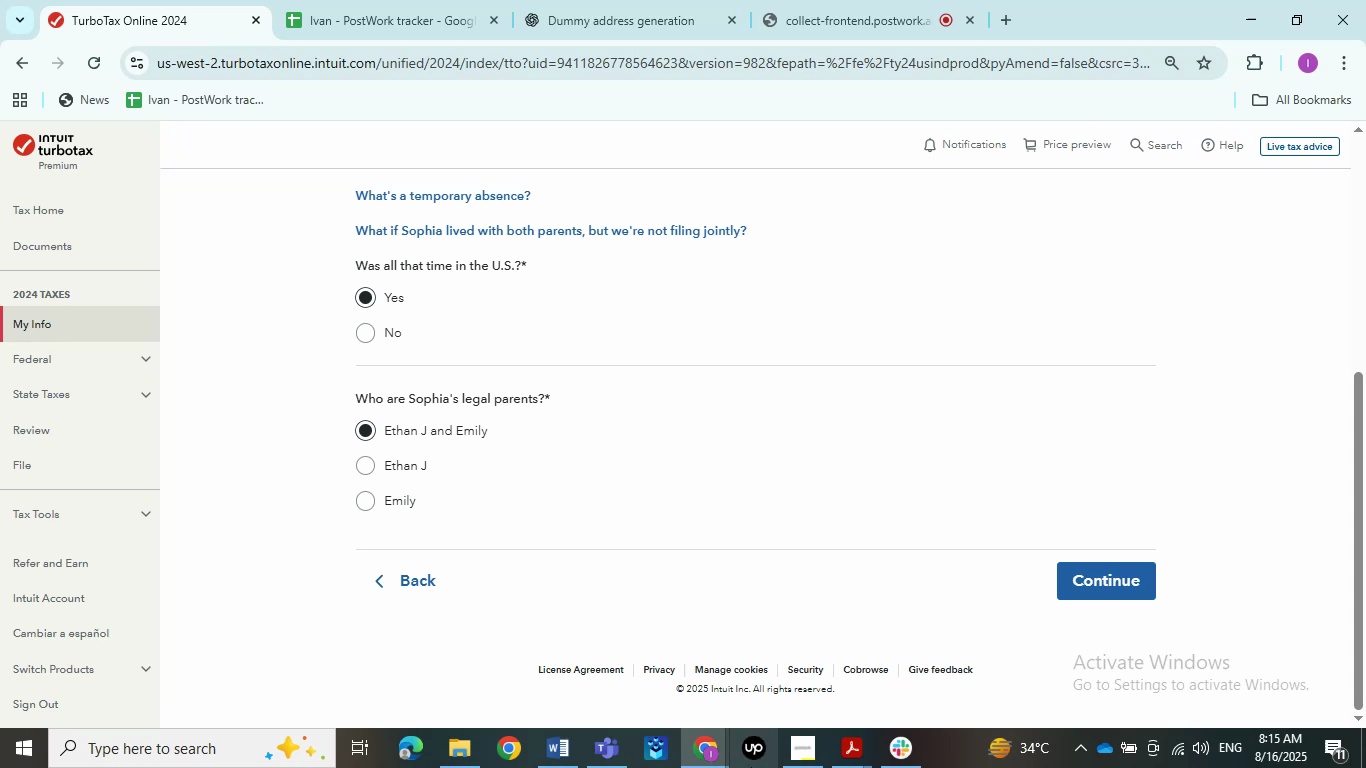 
double_click([980, 669])
 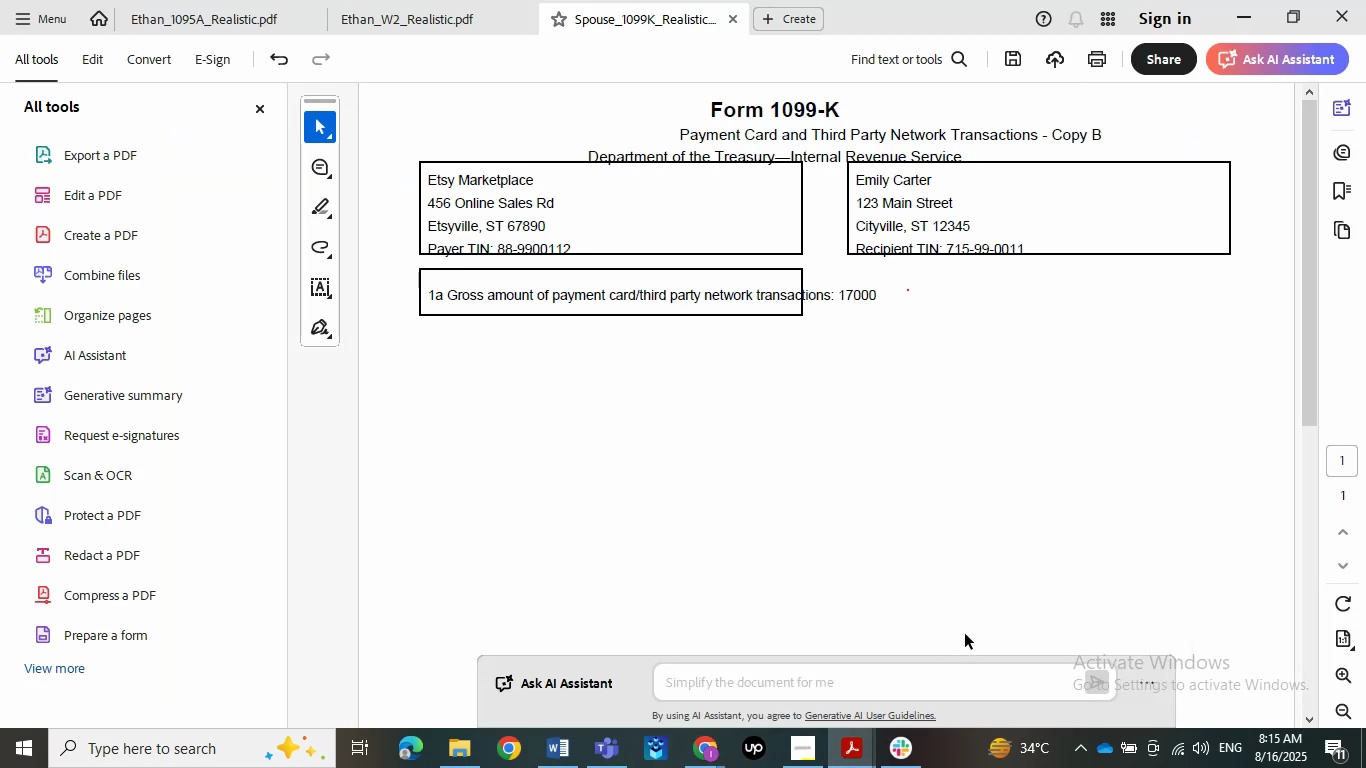 
left_click([1269, 0])
 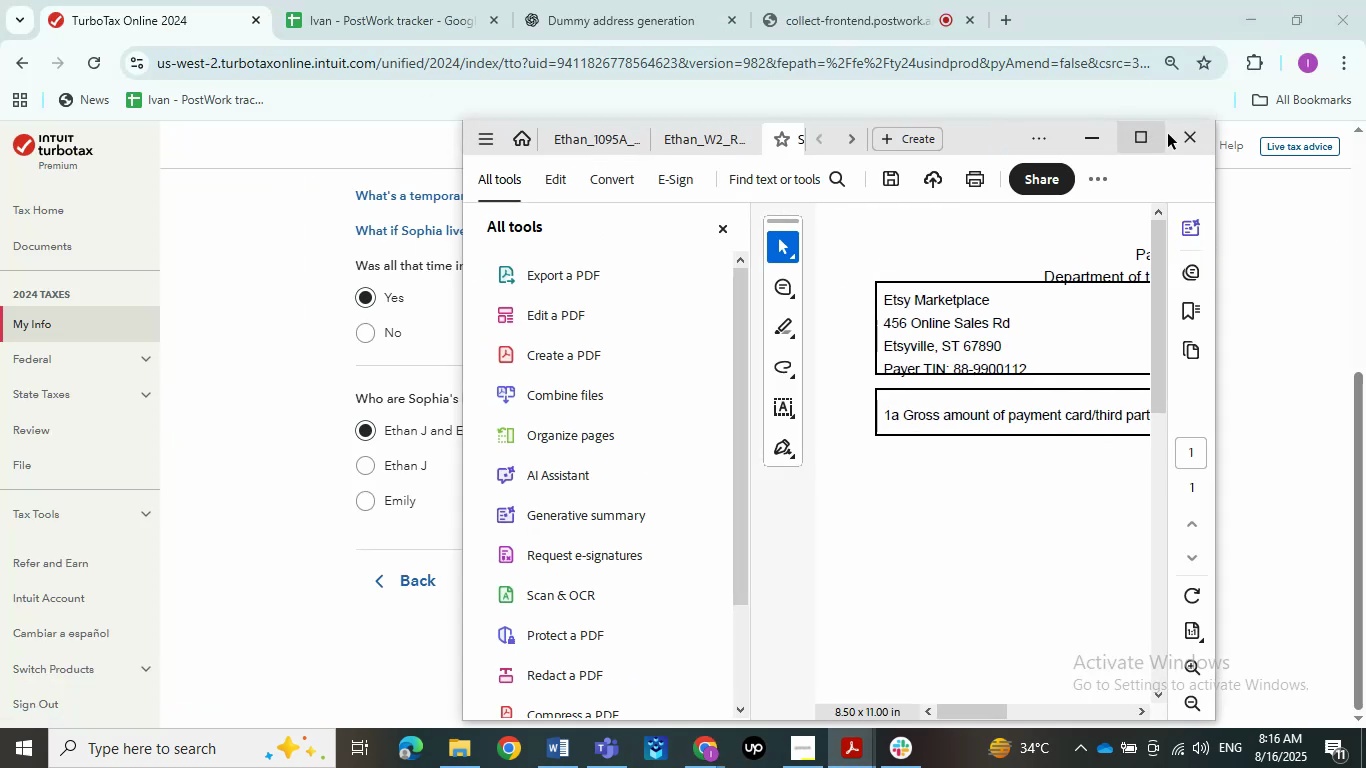 
left_click([1109, 131])
 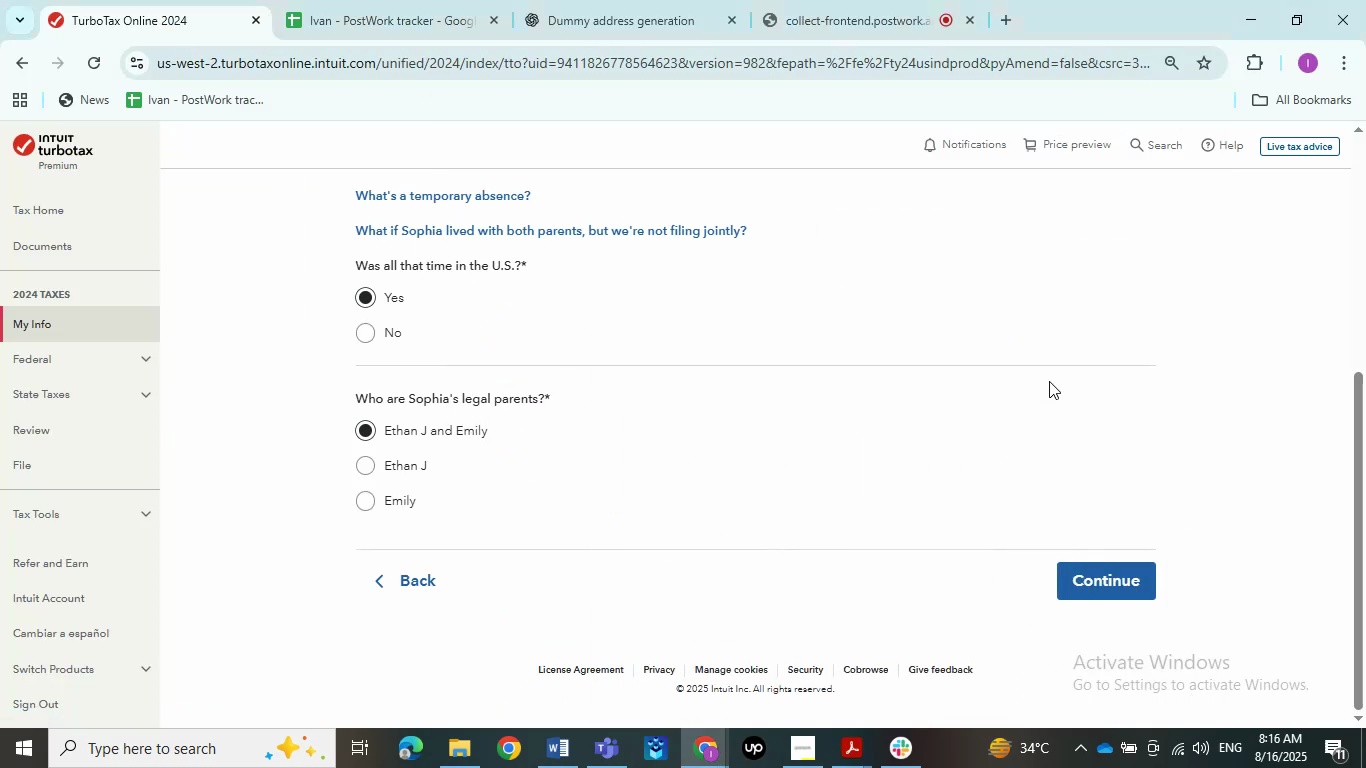 
left_click([1090, 581])
 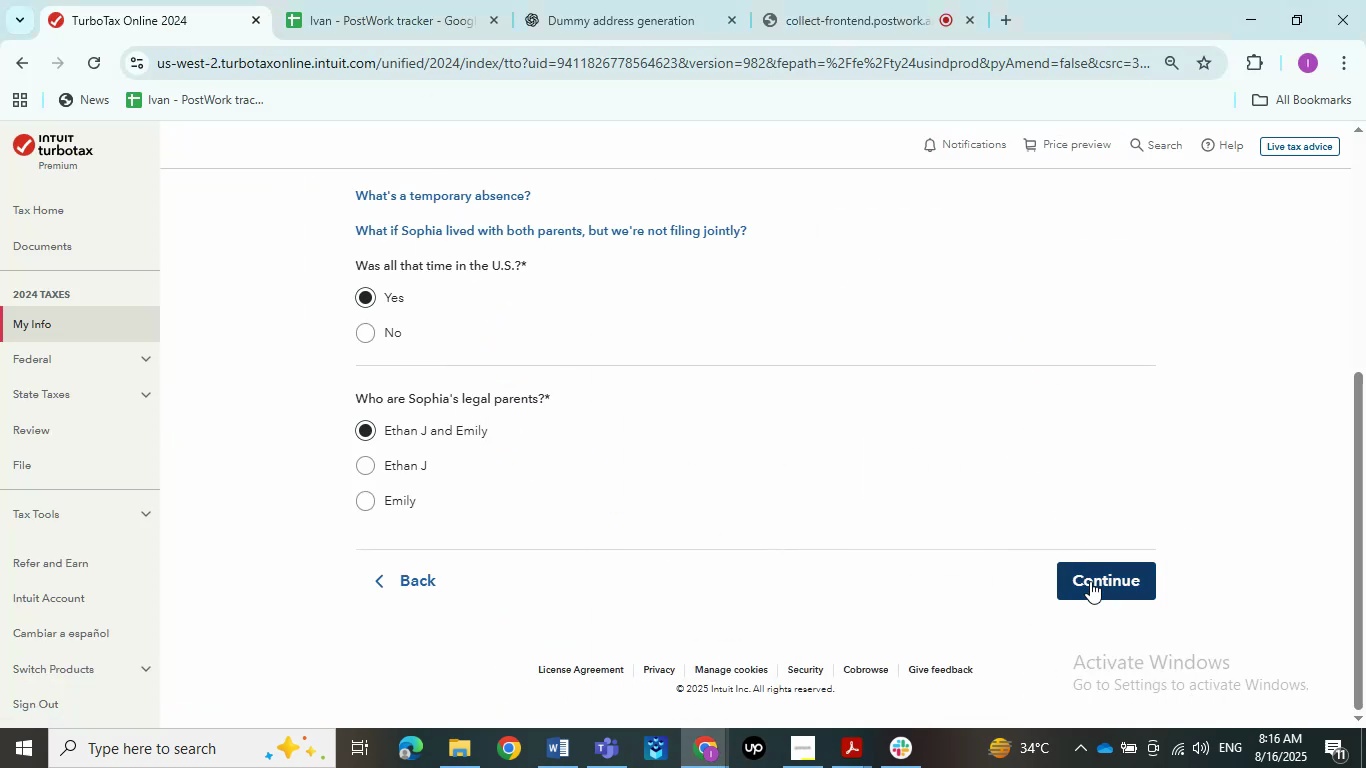 
mouse_move([1070, 500])
 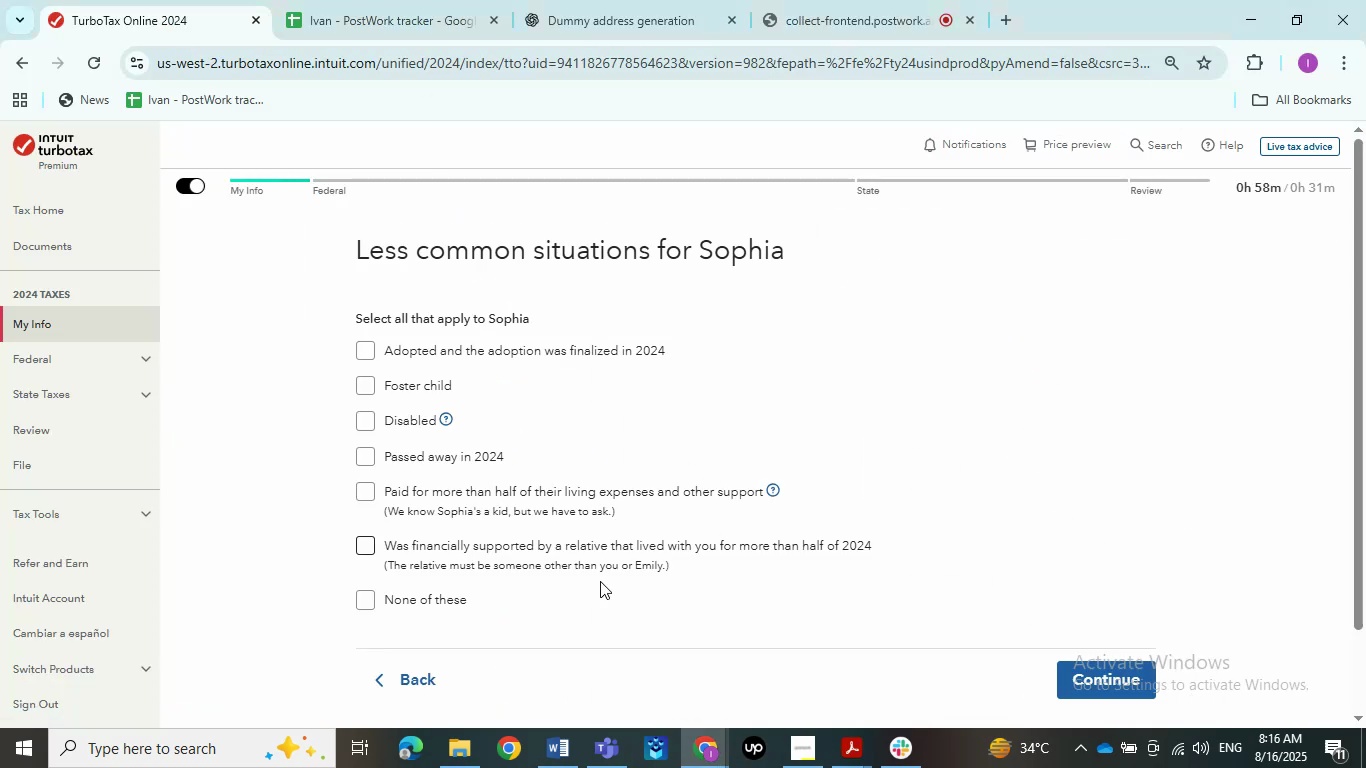 
left_click([451, 610])
 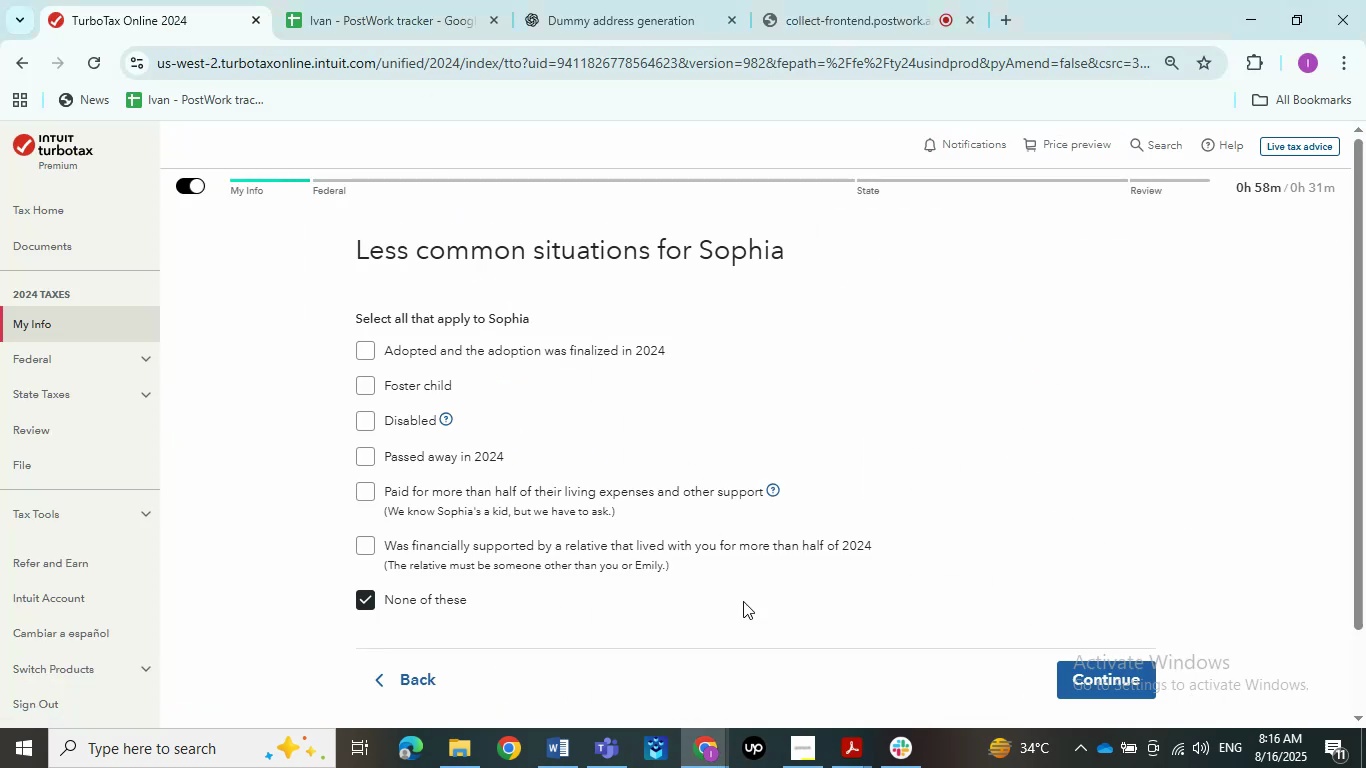 
left_click([1130, 667])
 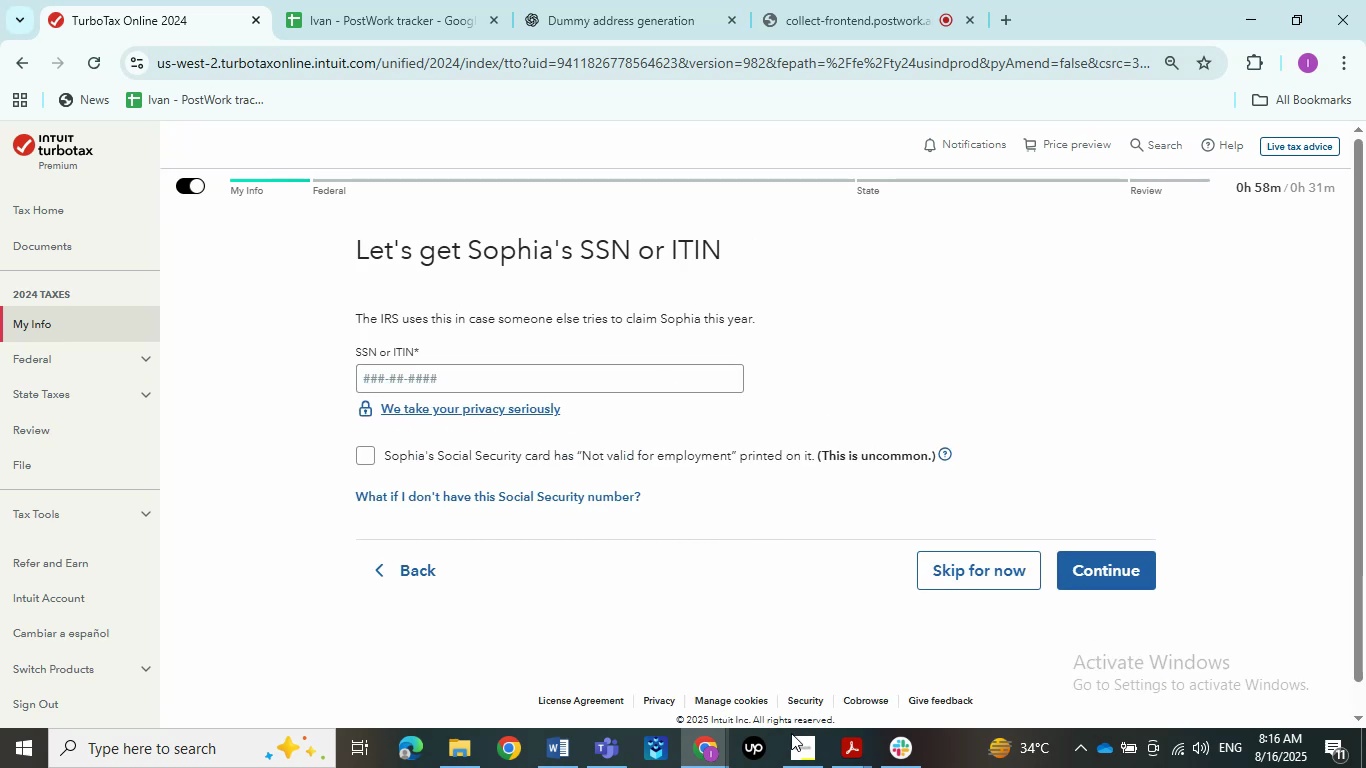 
wait(5.22)
 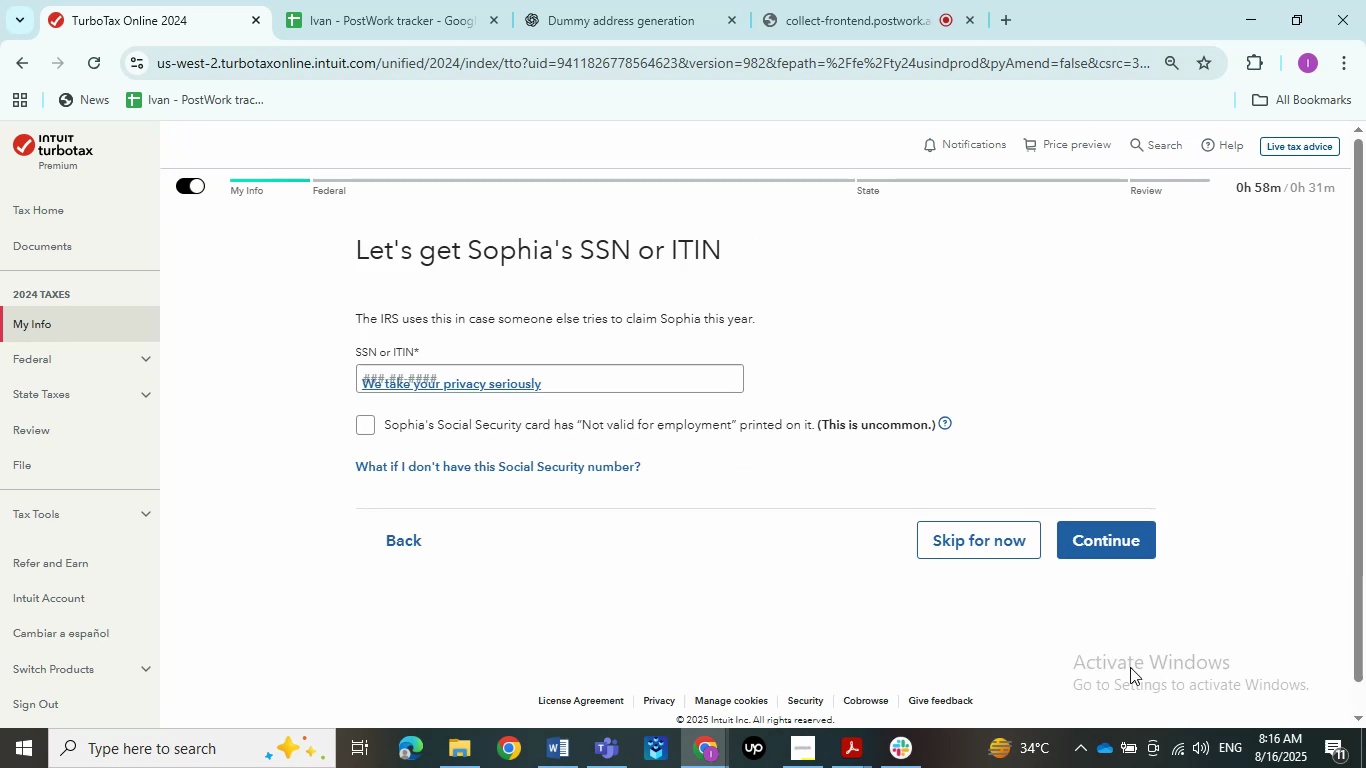 
left_click([391, 384])
 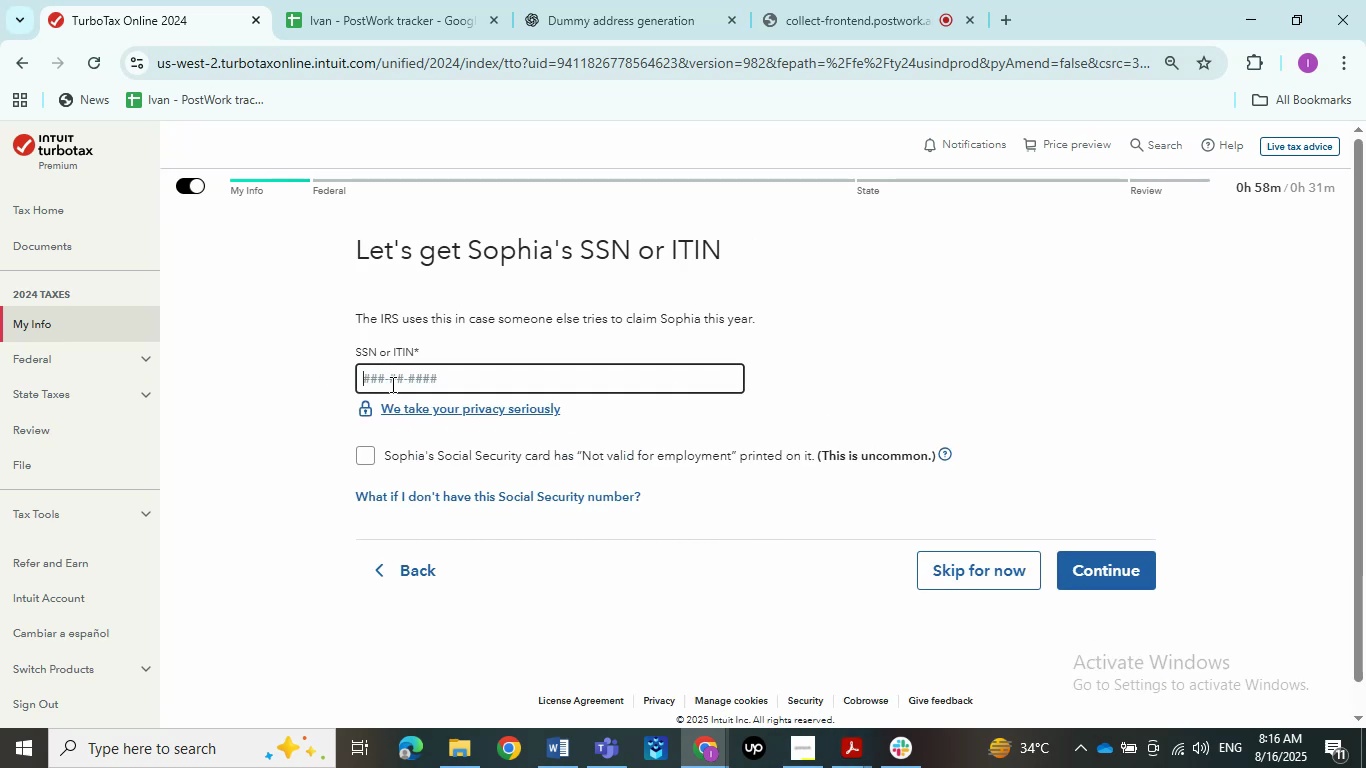 
key(Numpad7)
 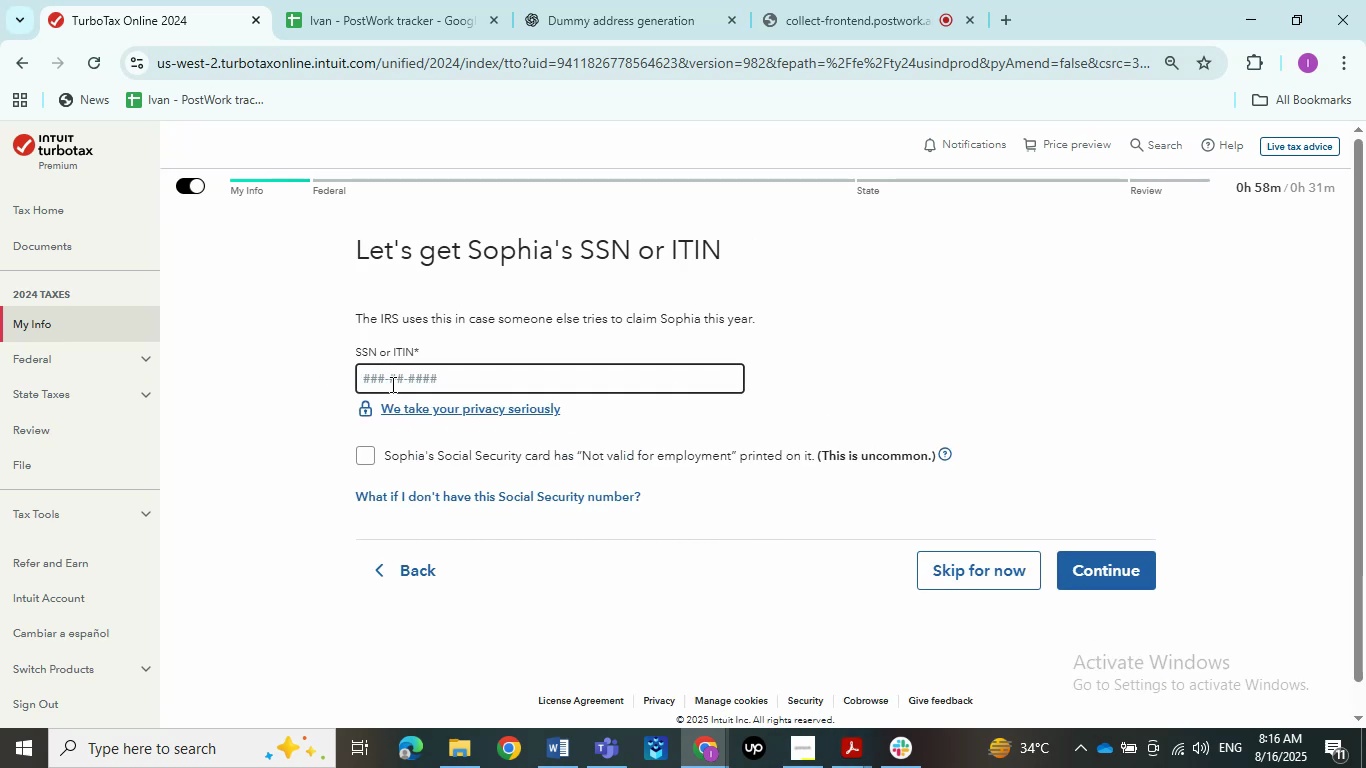 
key(Numpad1)
 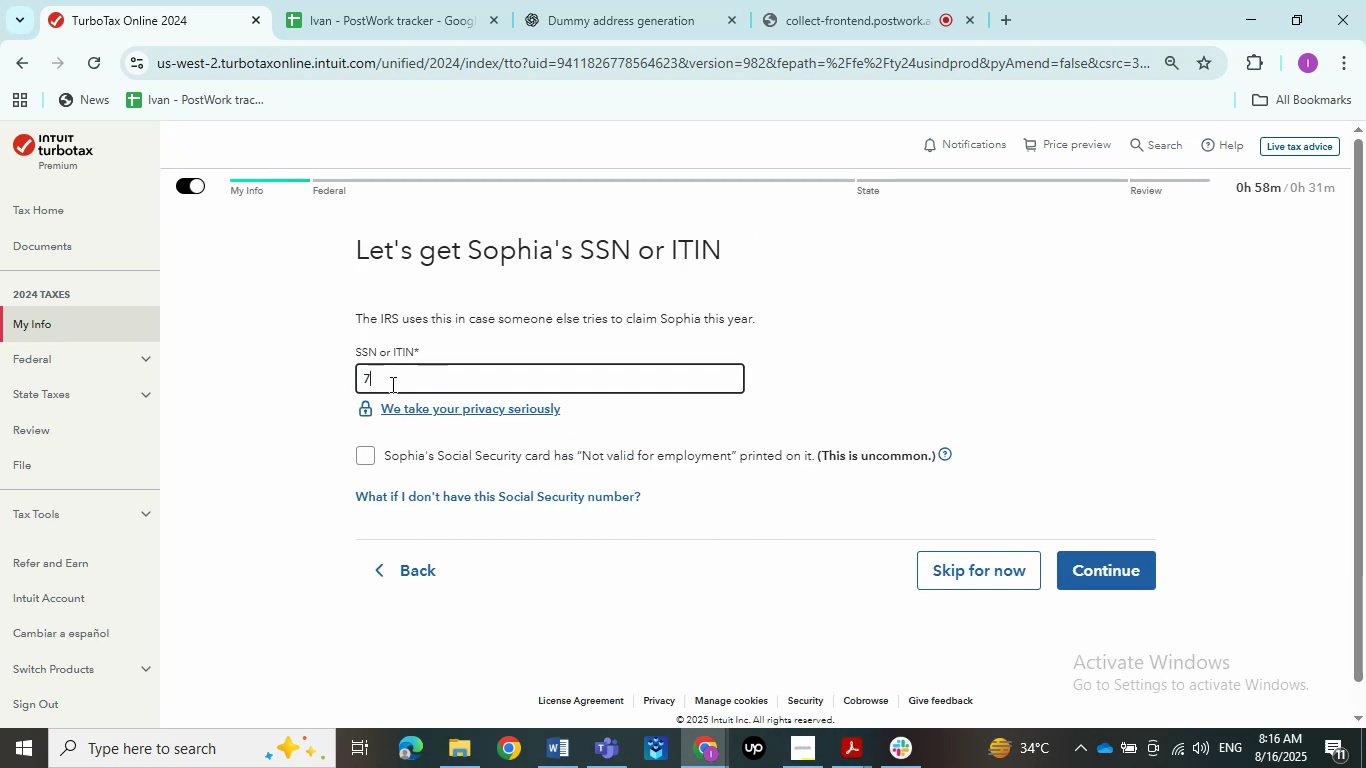 
key(Numpad5)
 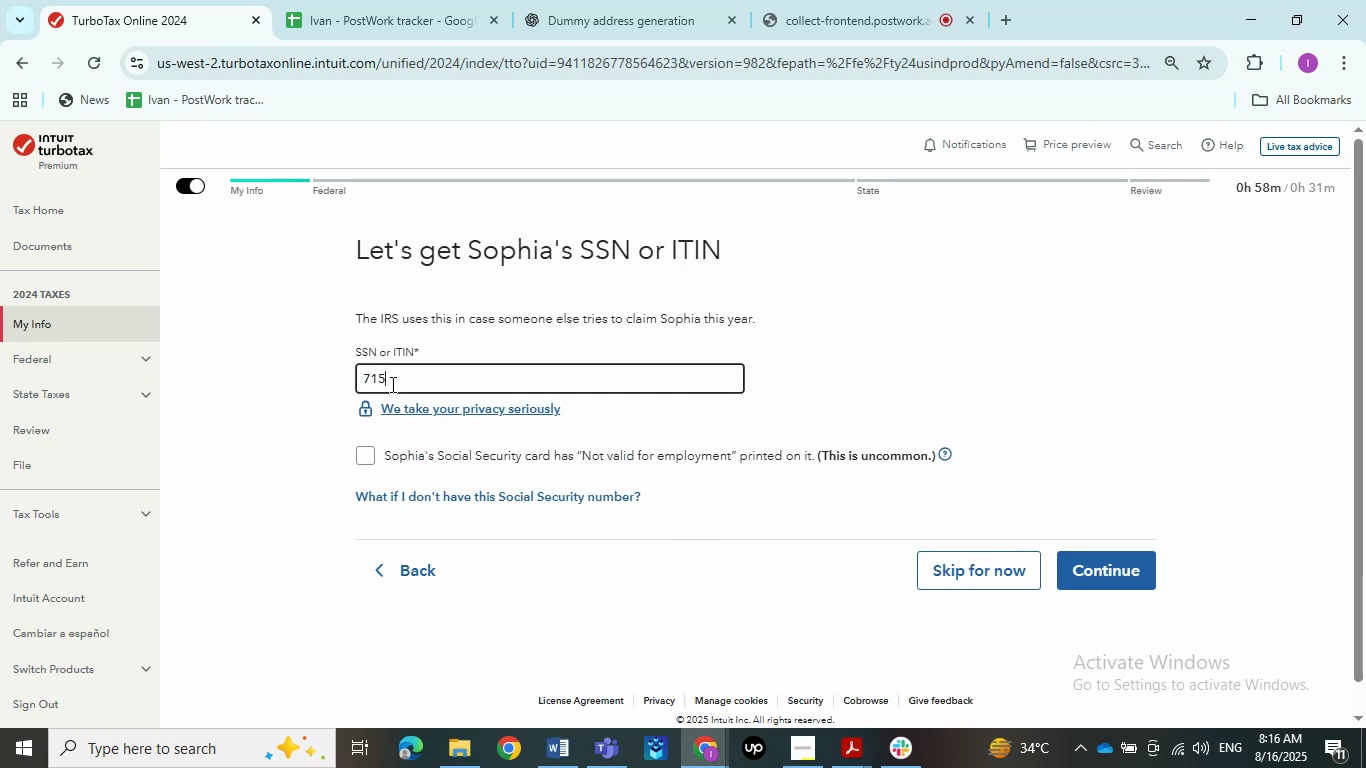 
key(Numpad8)
 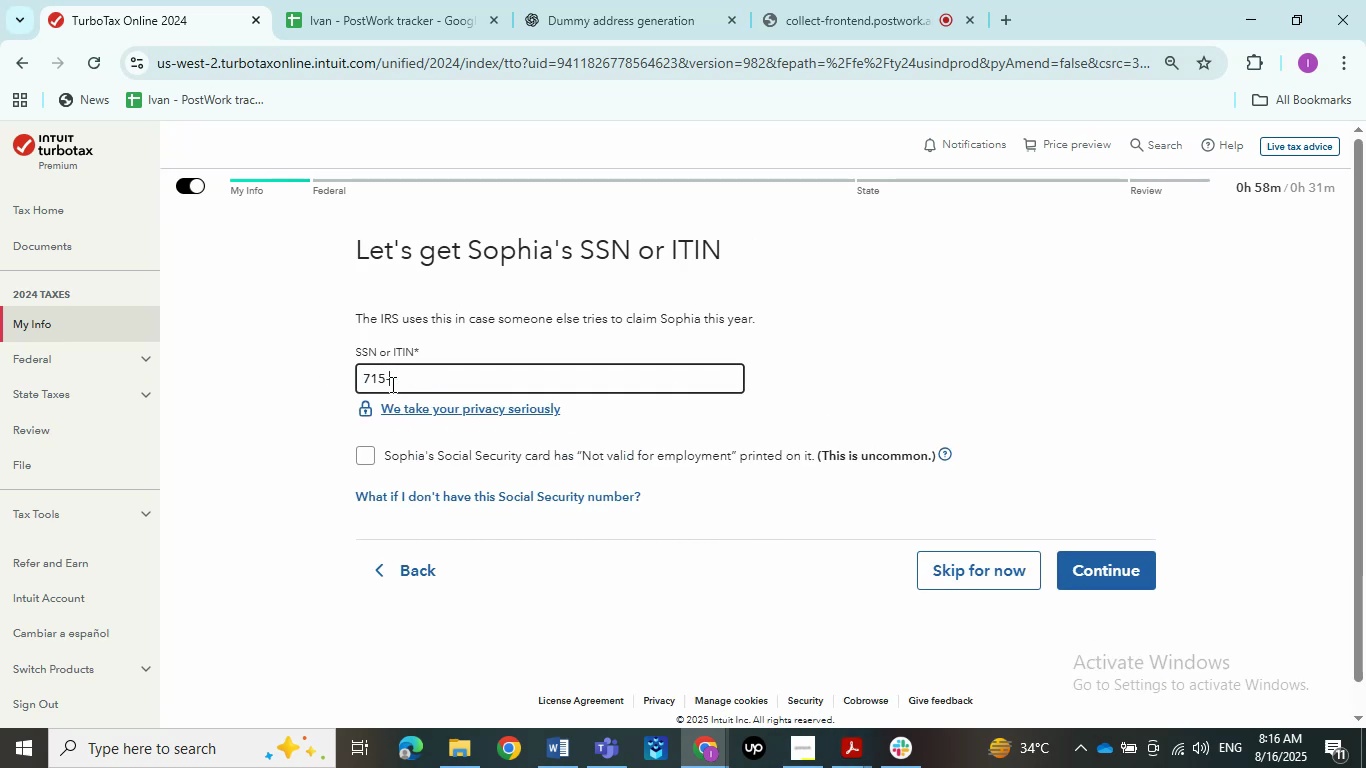 
key(Numpad4)
 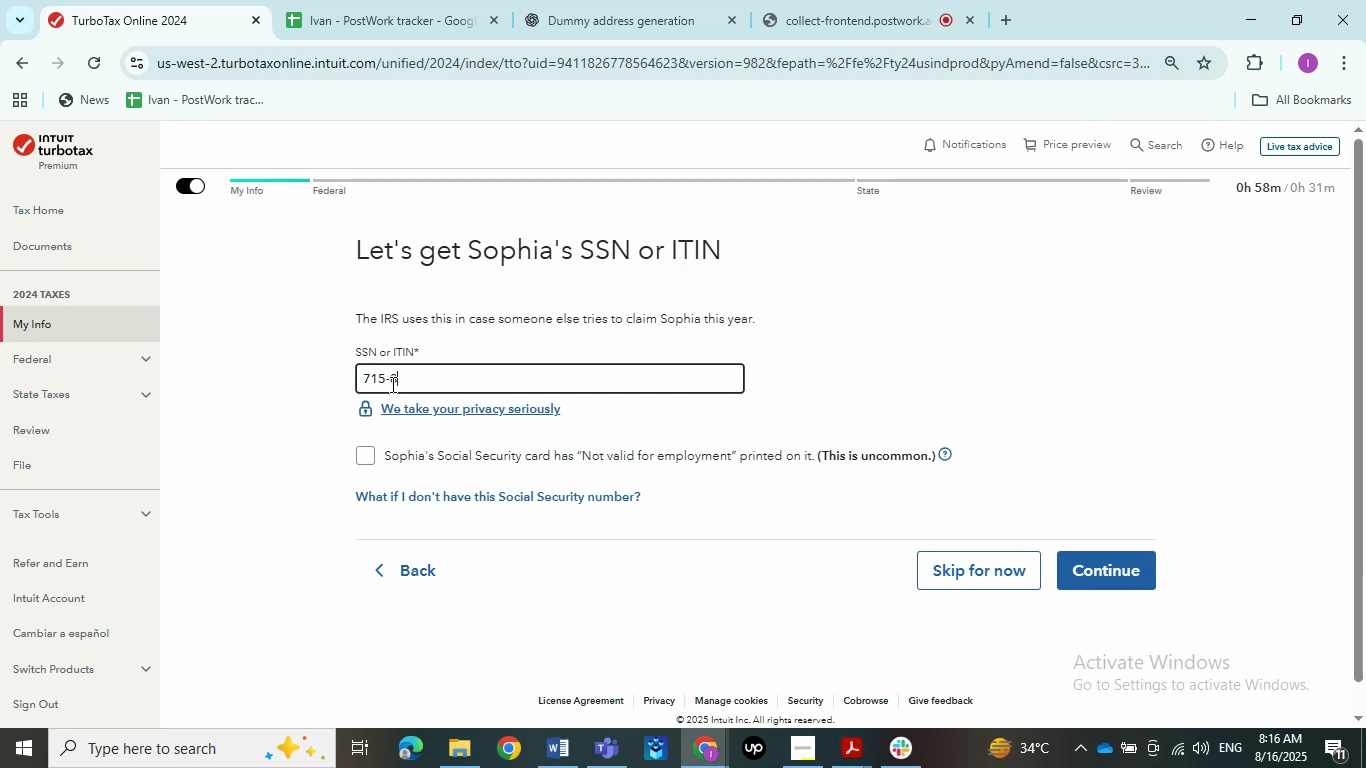 
key(Numpad6)
 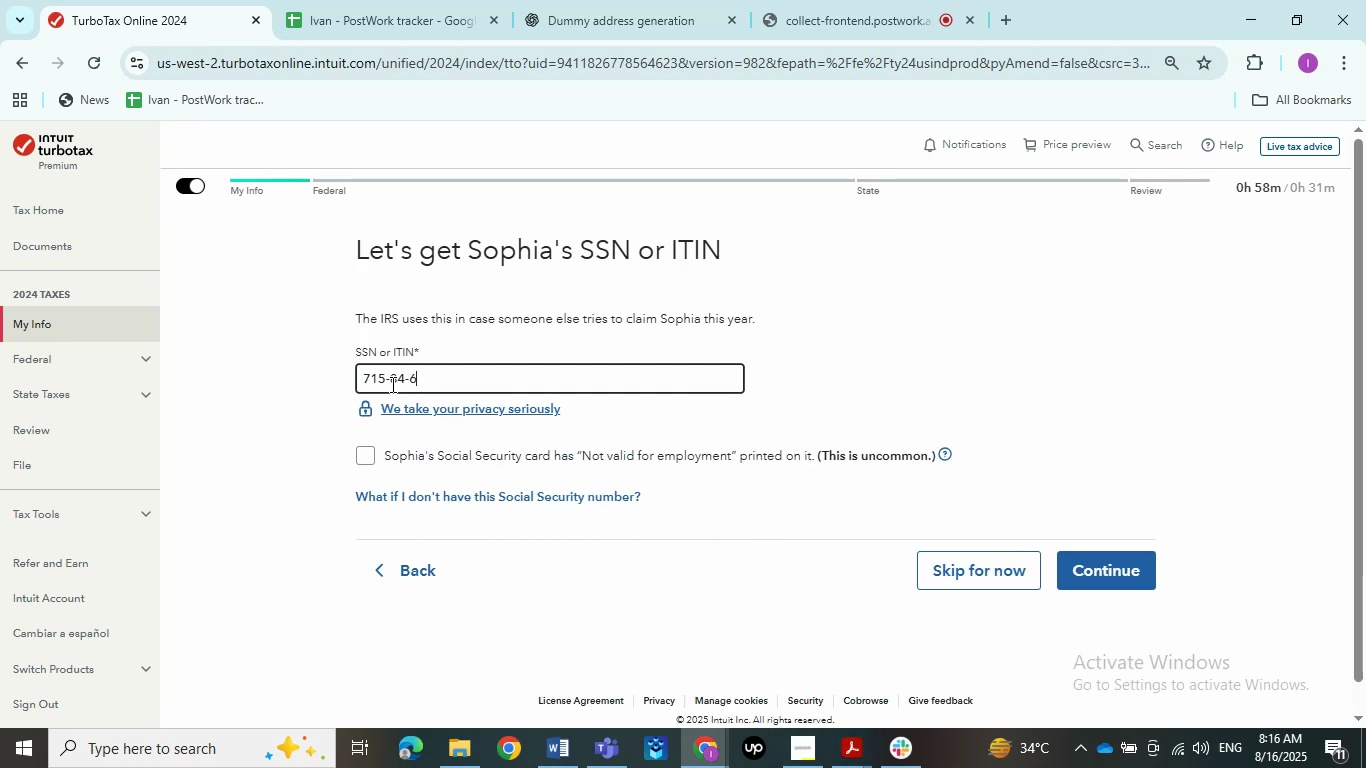 
key(Numpad2)
 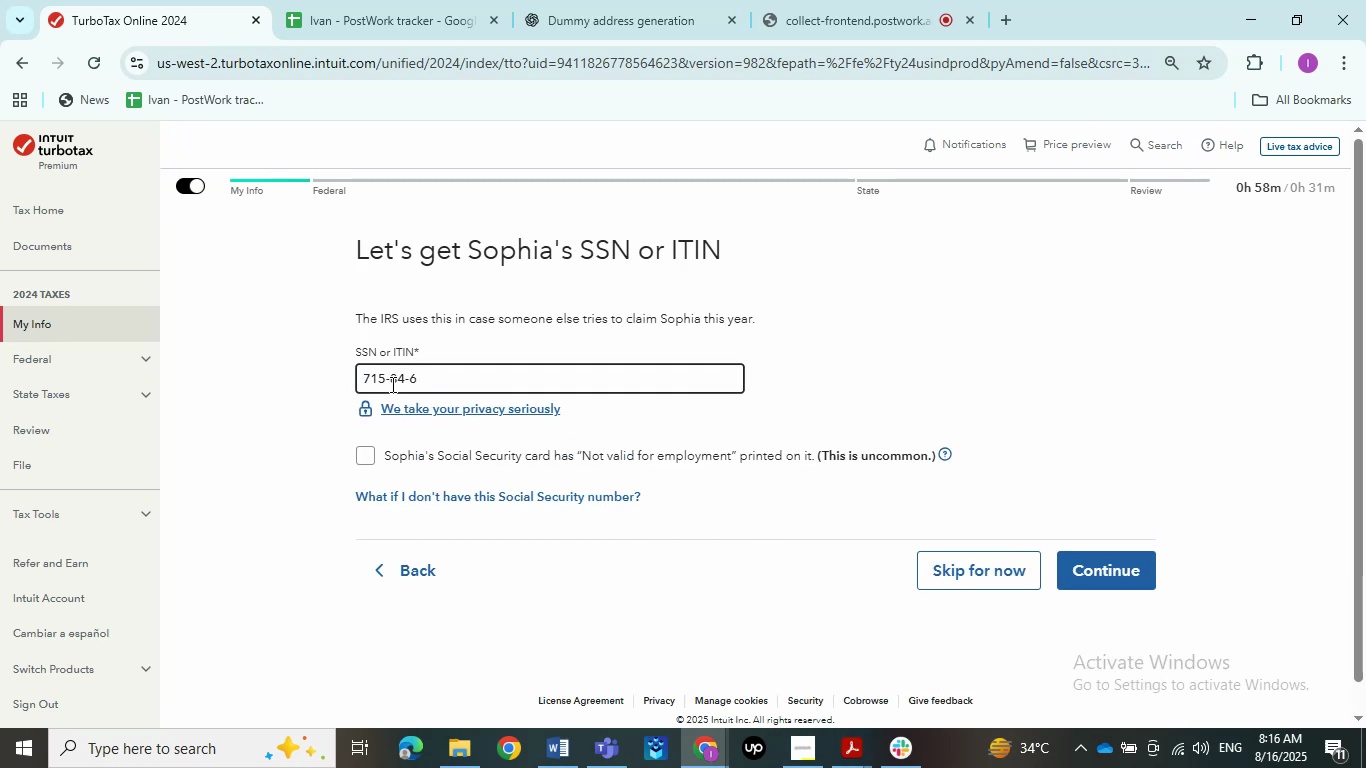 
key(Numpad2)
 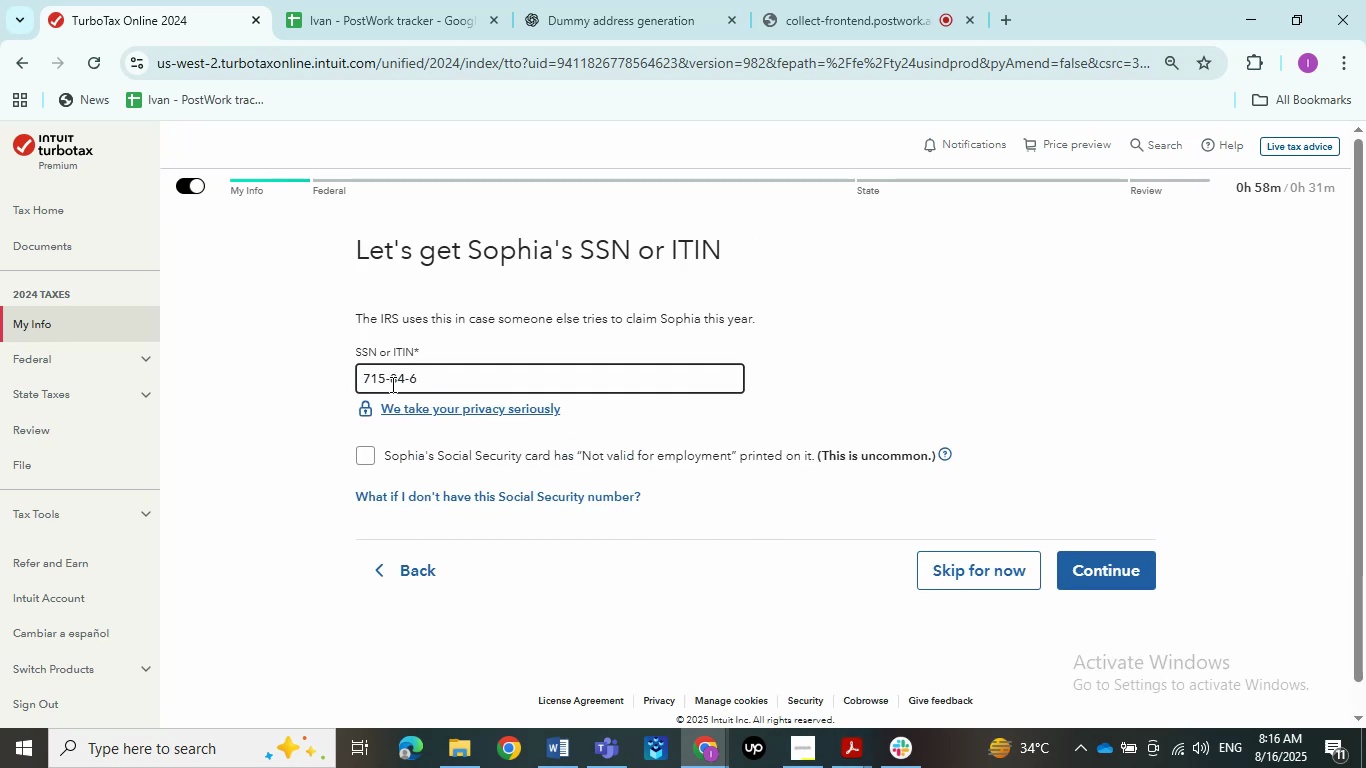 
key(Numpad3)
 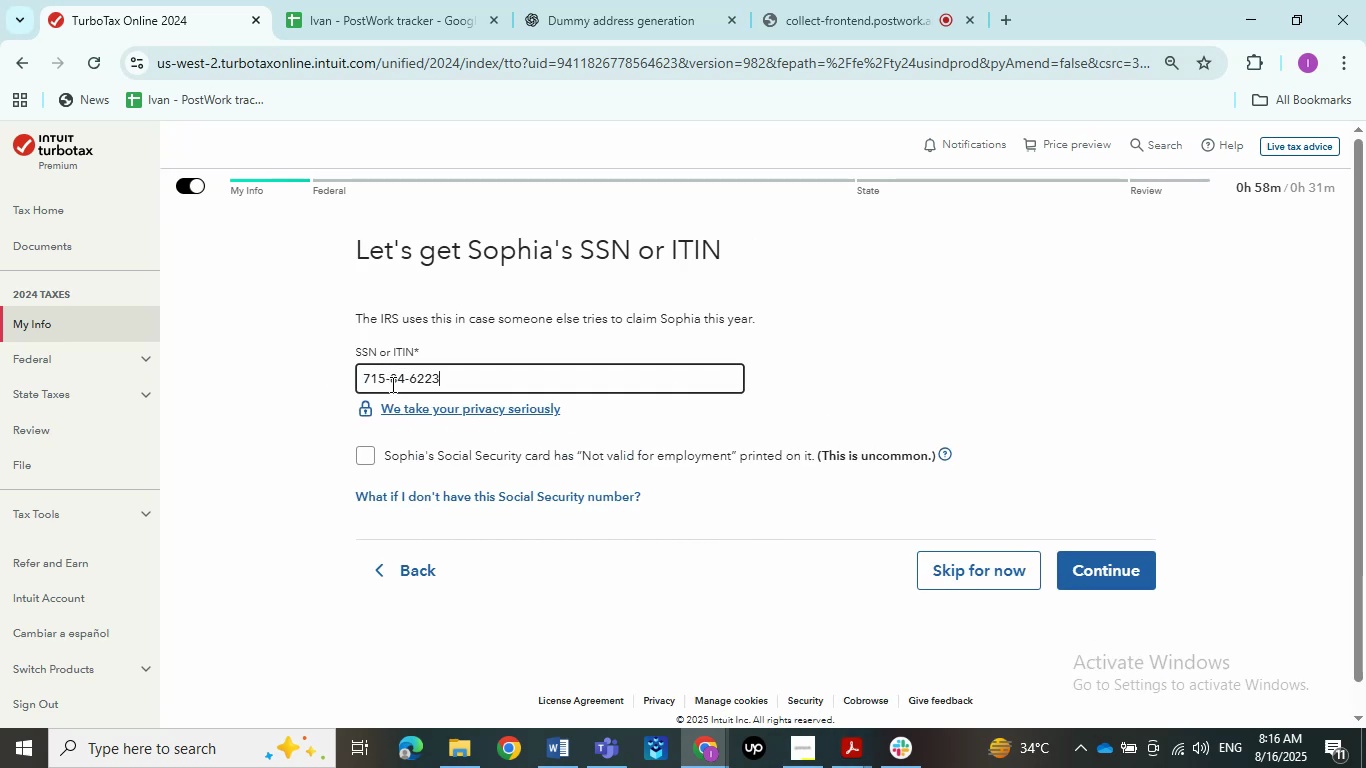 
left_click([1070, 357])
 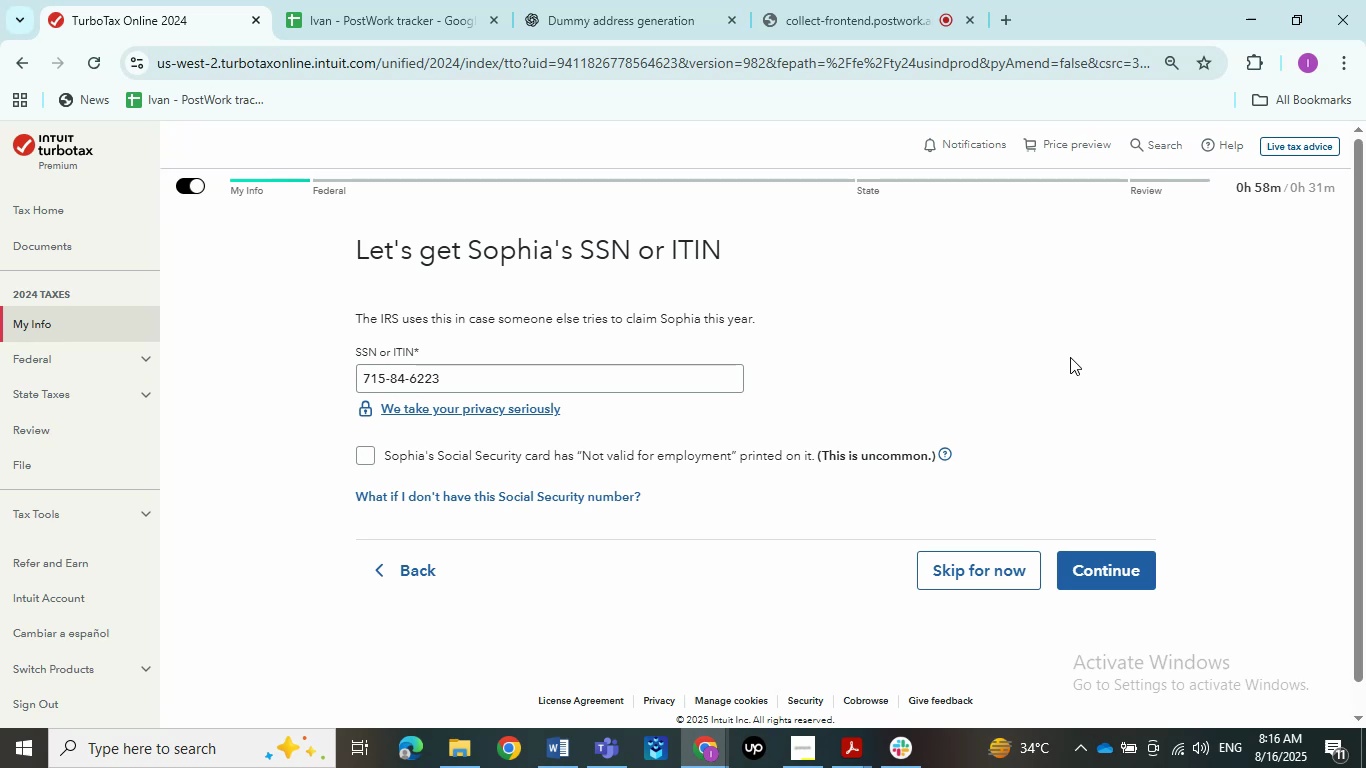 
left_click_drag(start_coordinate=[465, 376], to_coordinate=[0, 328])
 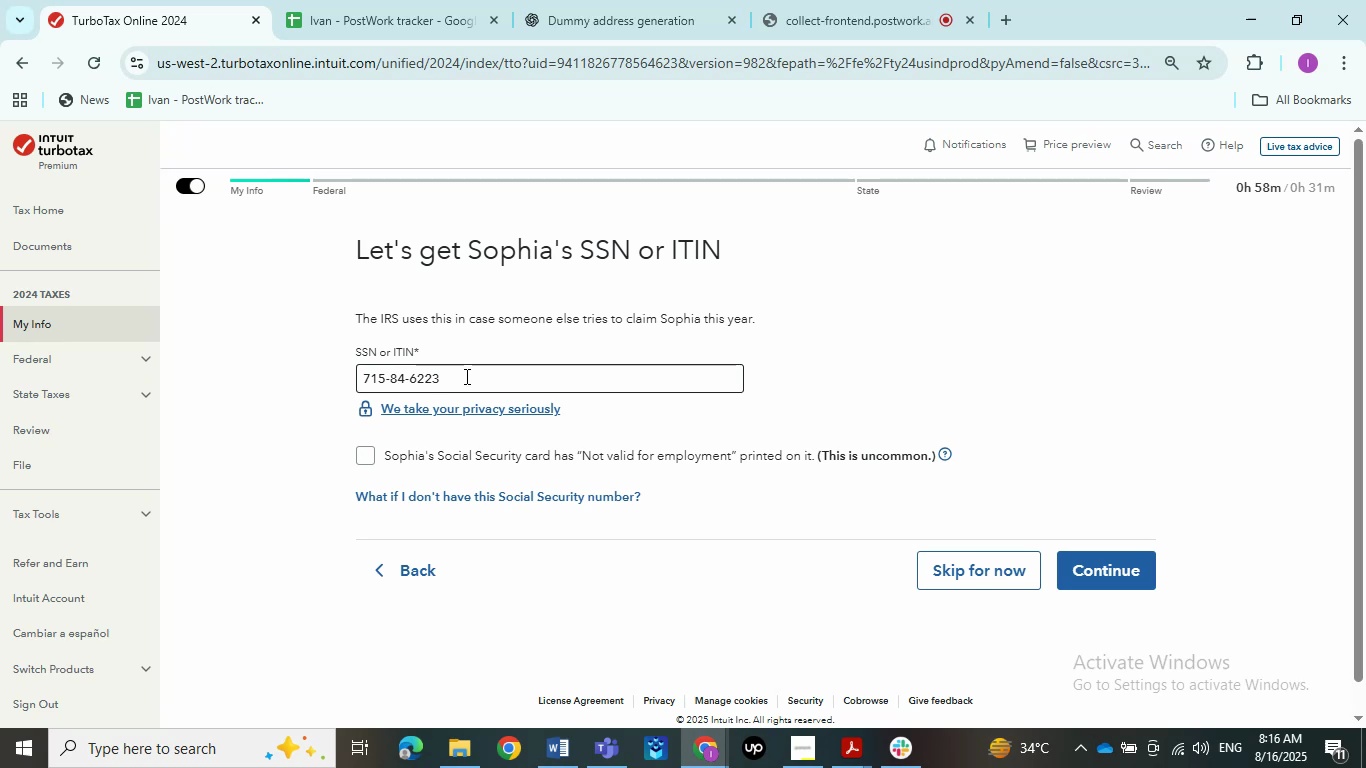 
key(Control+C)
 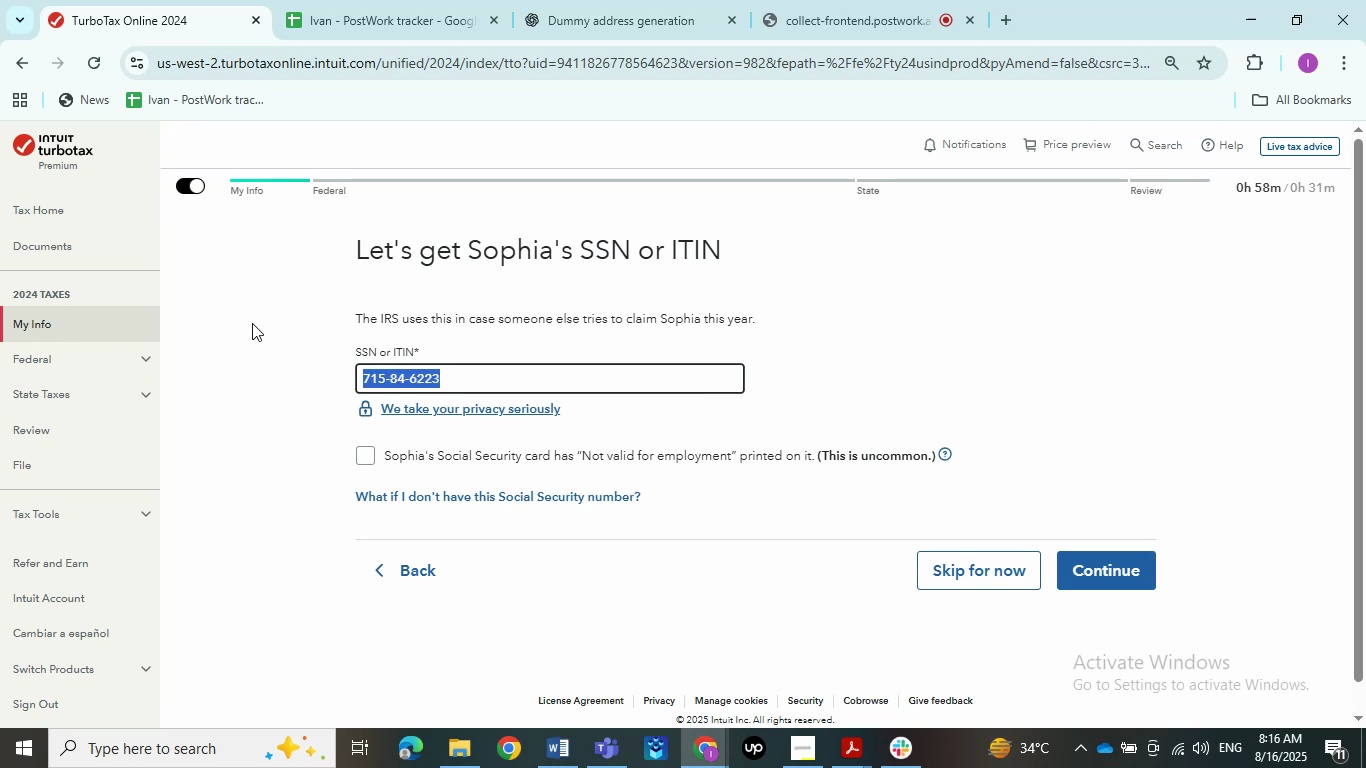 
left_click([940, 364])
 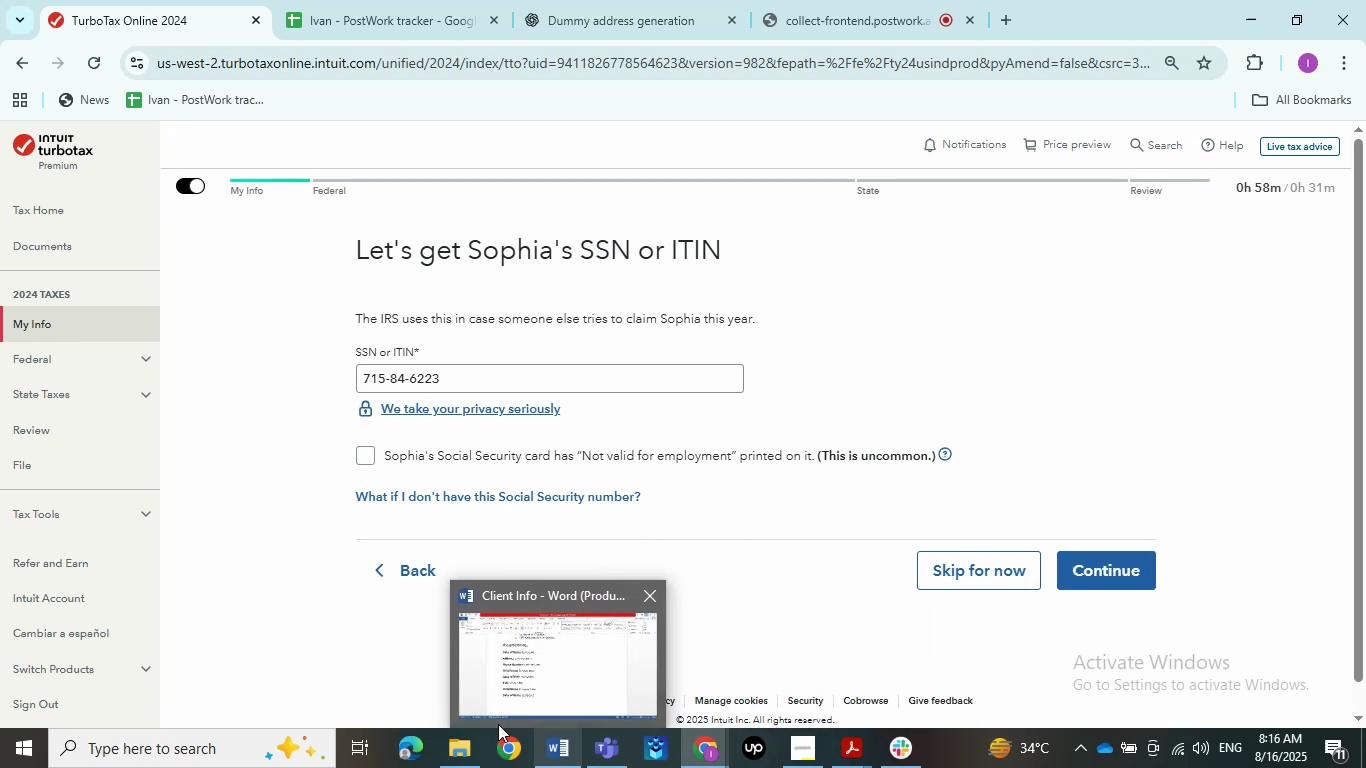 
wait(5.95)
 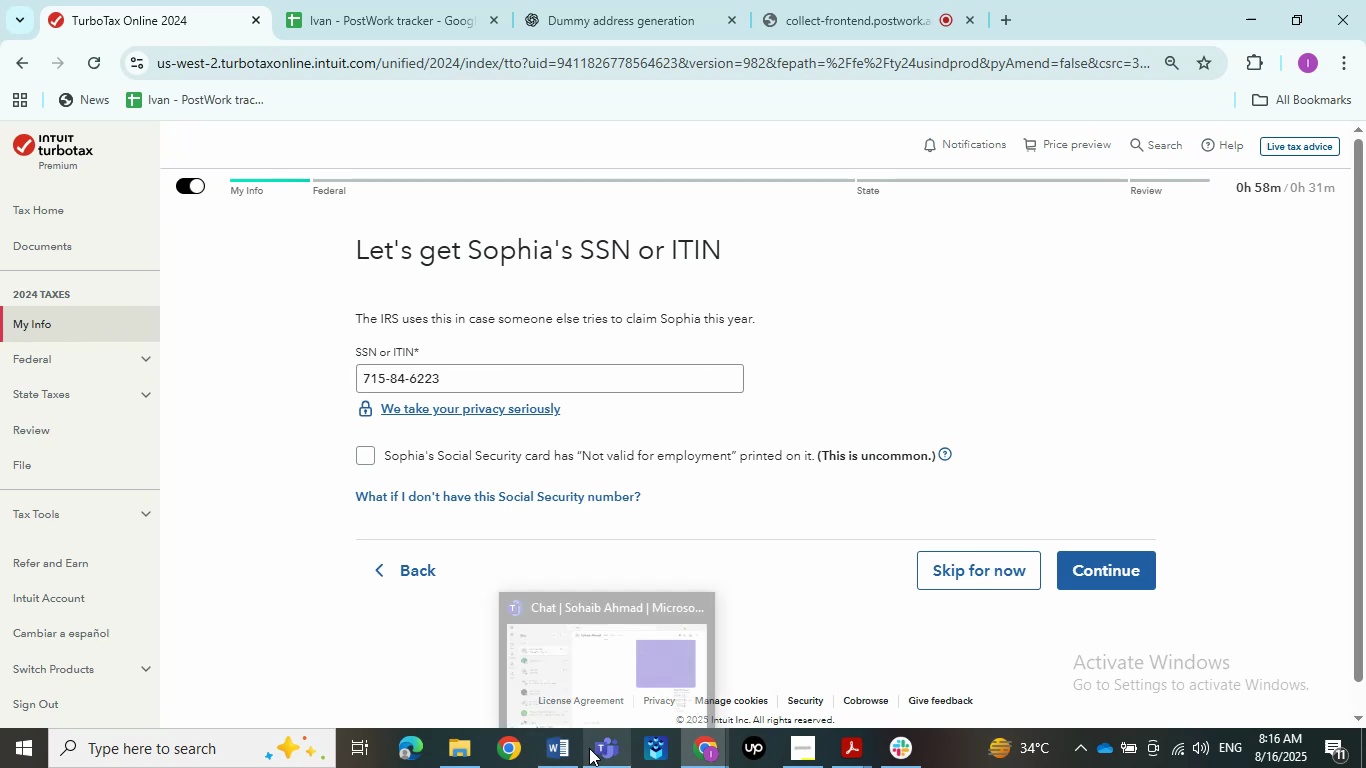 
left_click([556, 670])
 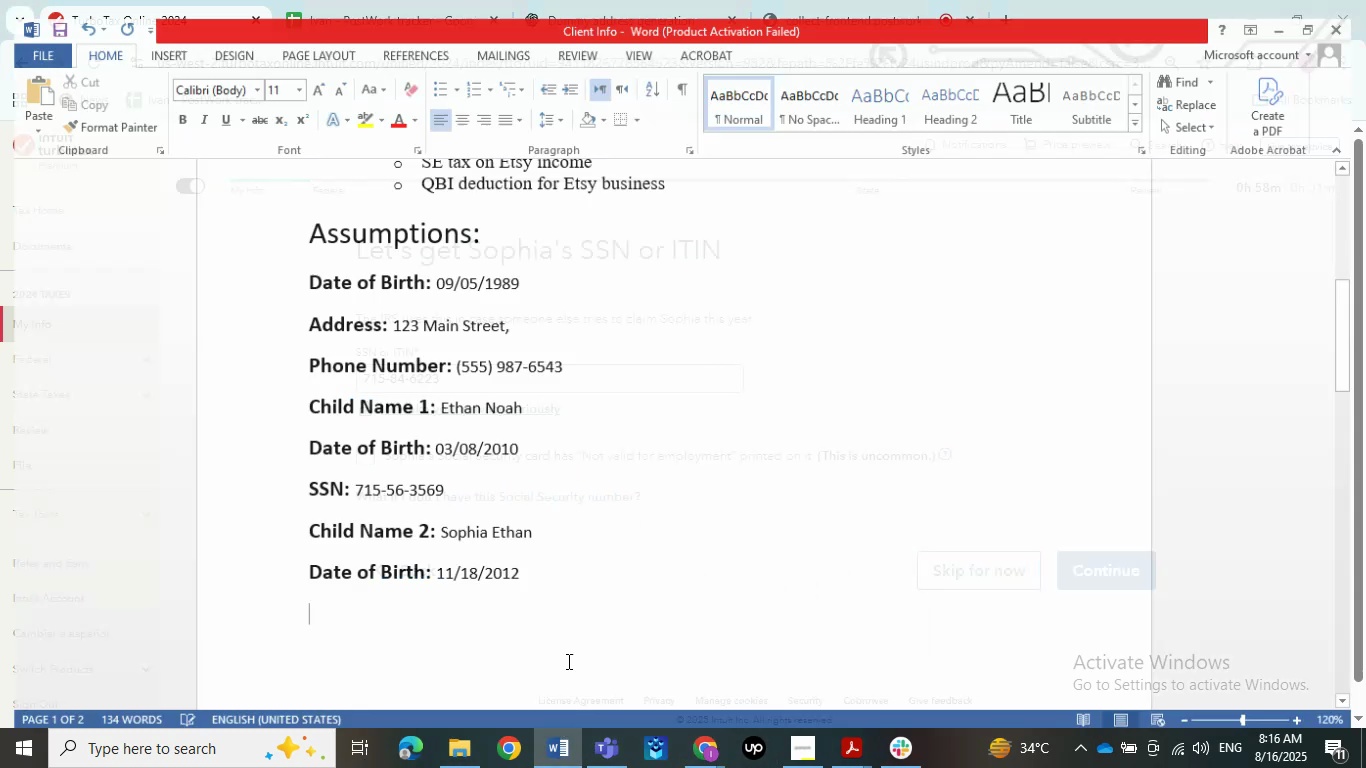 
hold_key(key=ControlLeft, duration=1.46)
 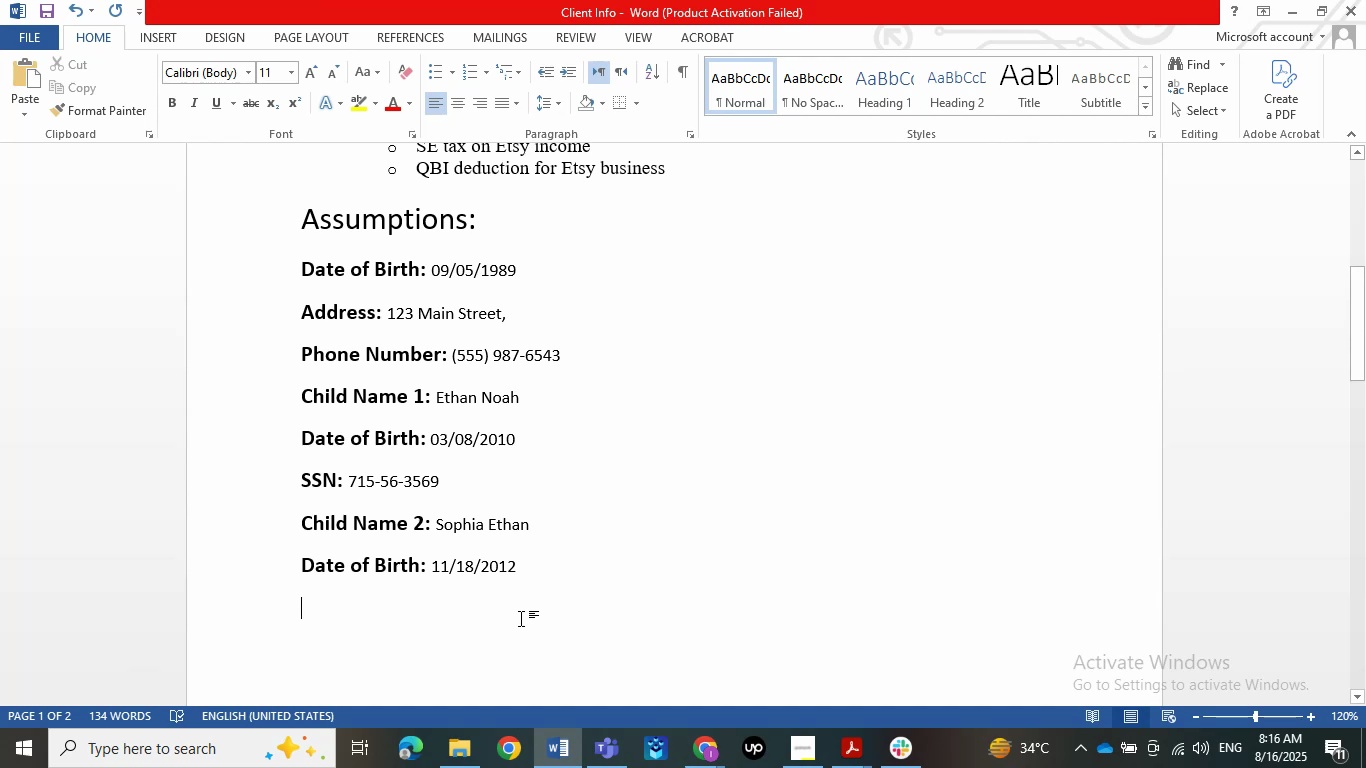 
type(SSN: )
 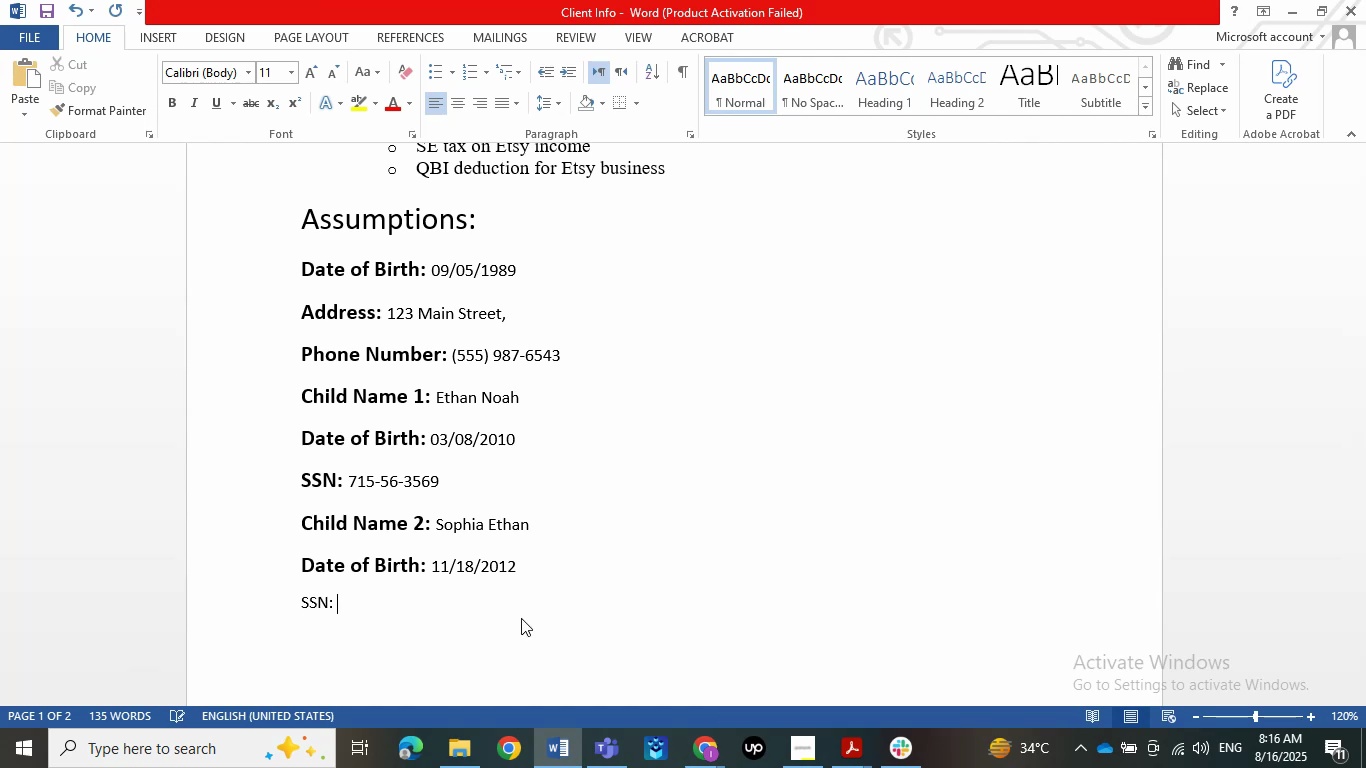 
key(Control+V)
 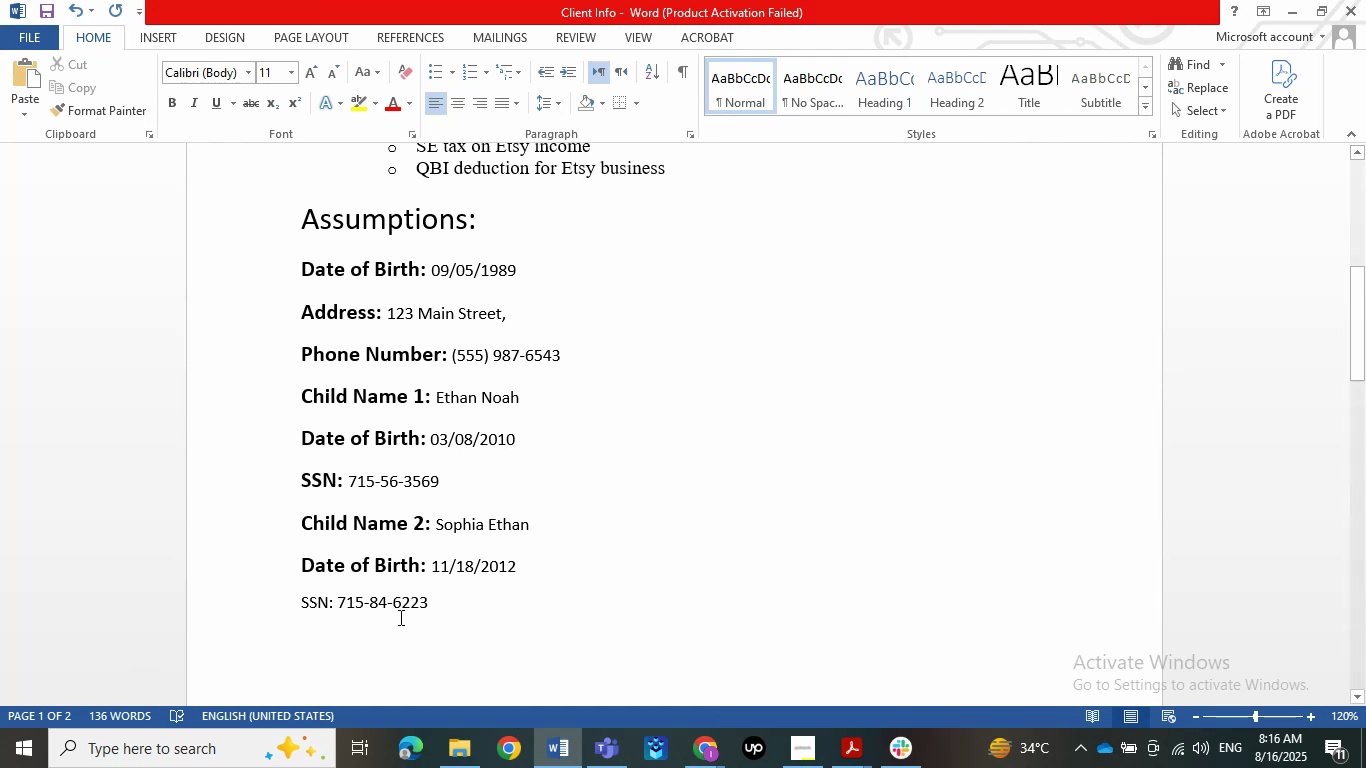 
left_click_drag(start_coordinate=[333, 609], to_coordinate=[296, 609])
 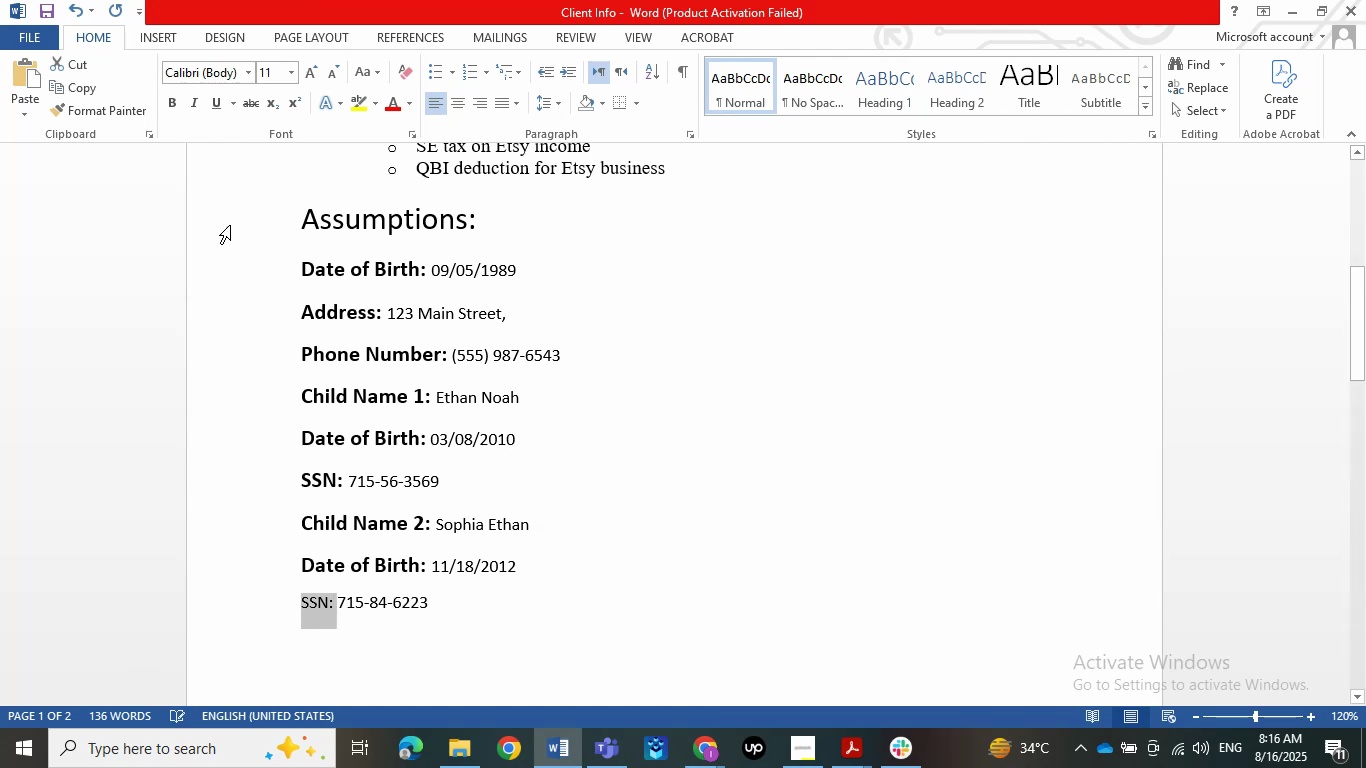 
left_click([169, 110])
 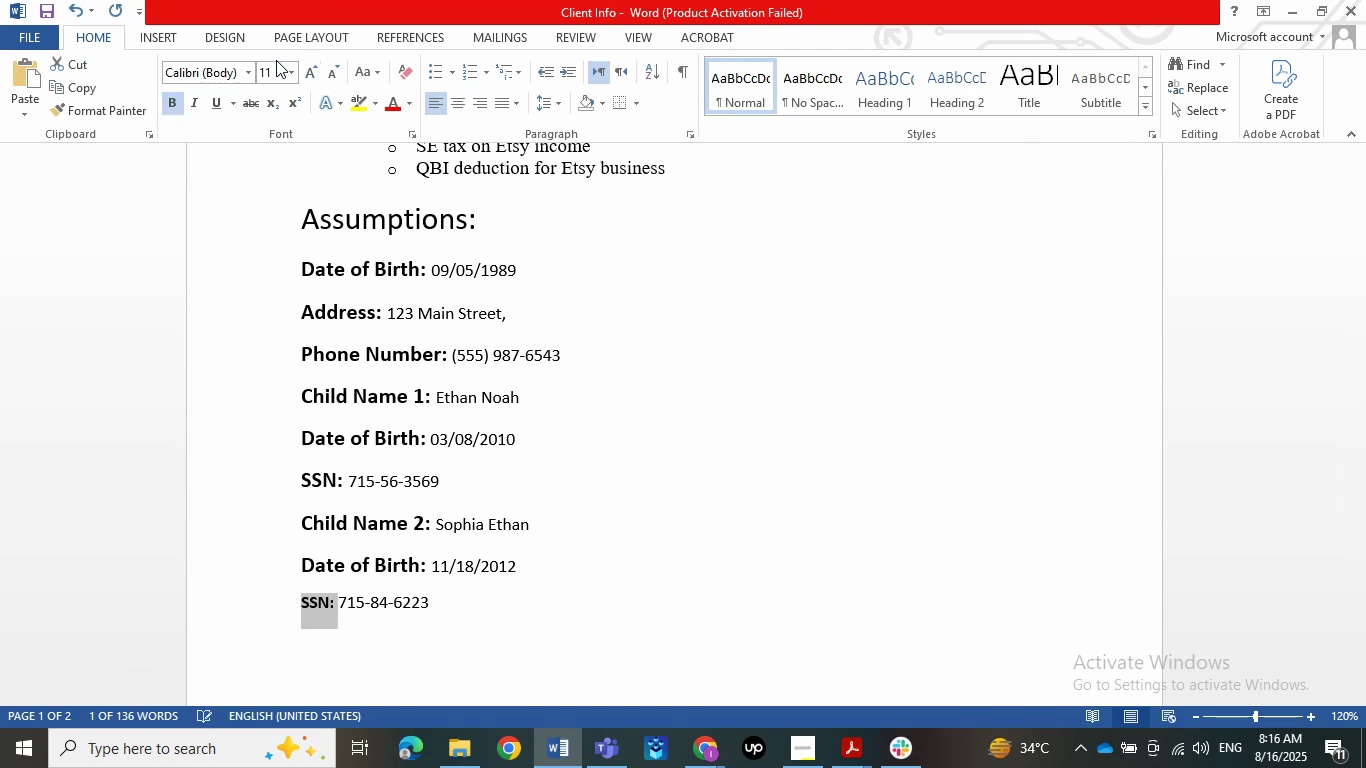 
left_click([271, 74])
 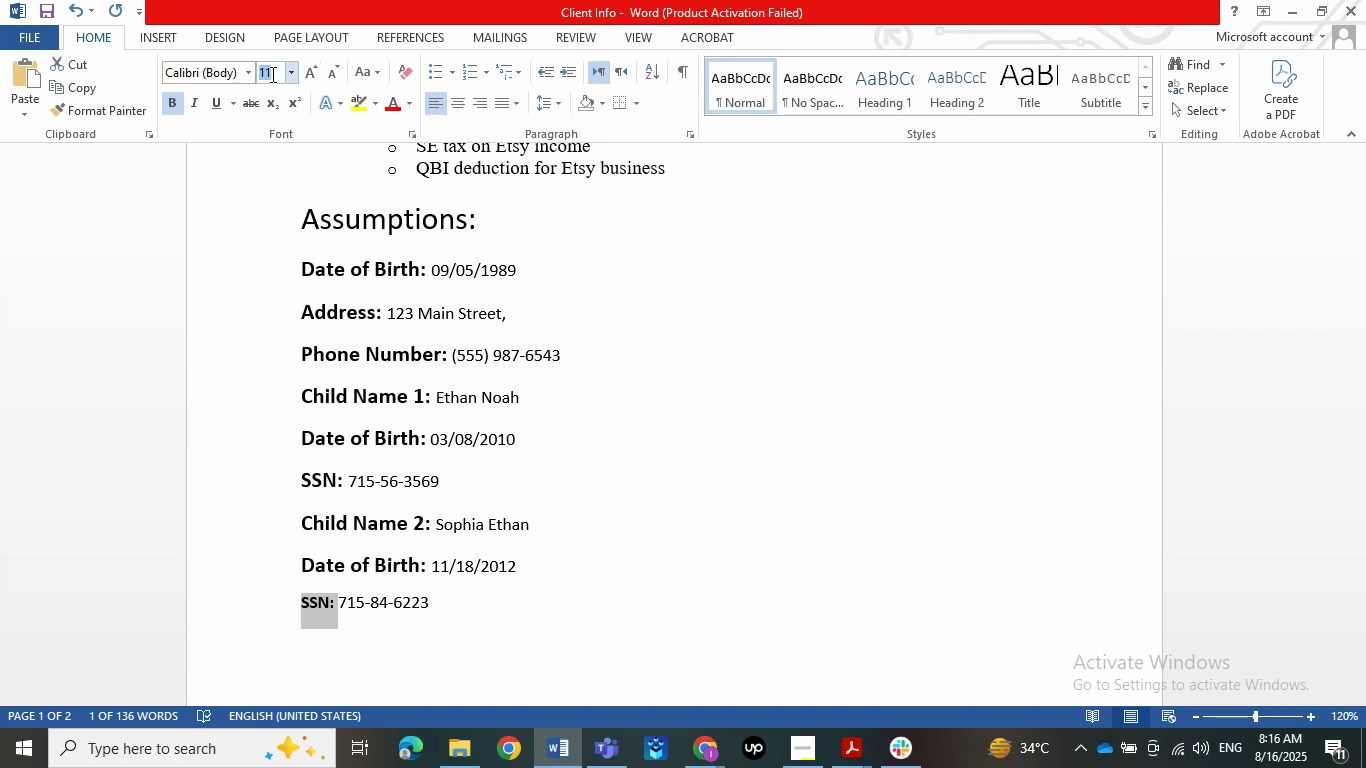 
key(Numpad1)
 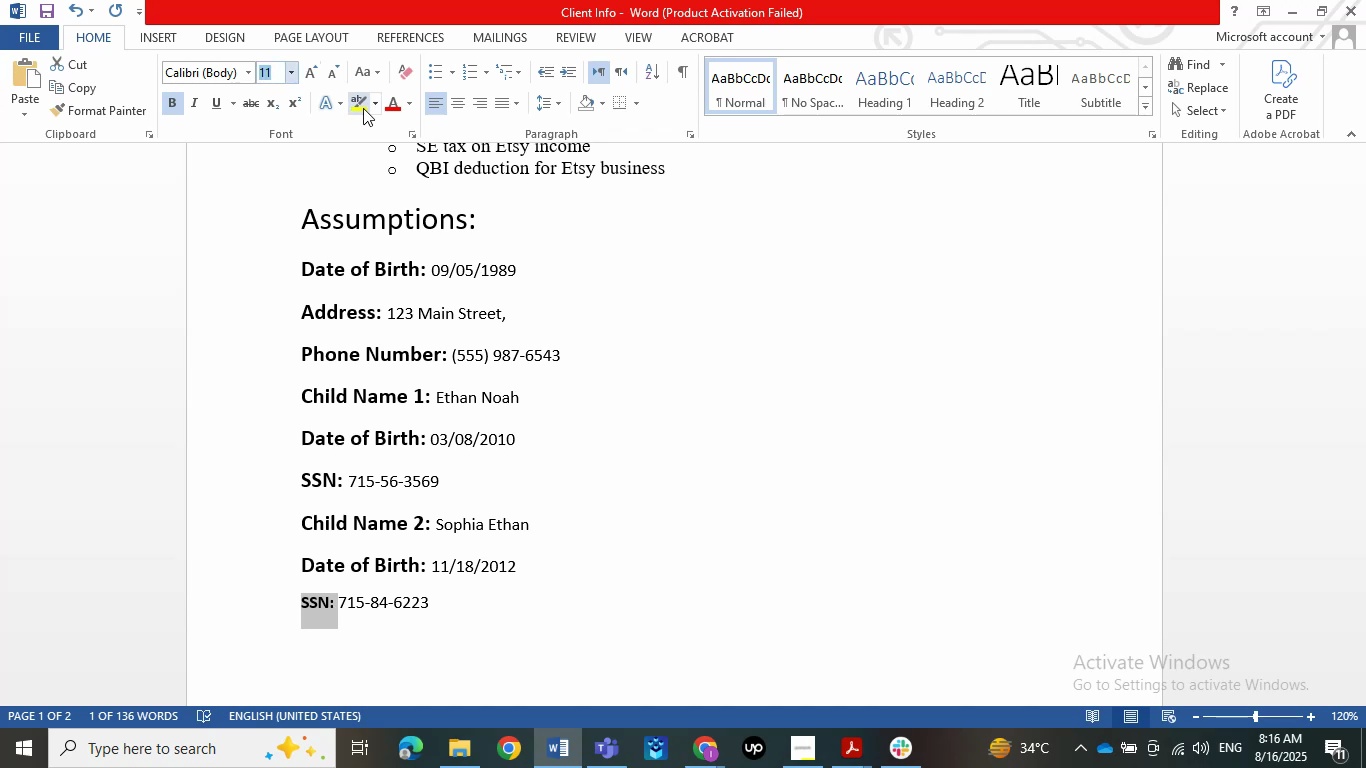 
key(Numpad4)
 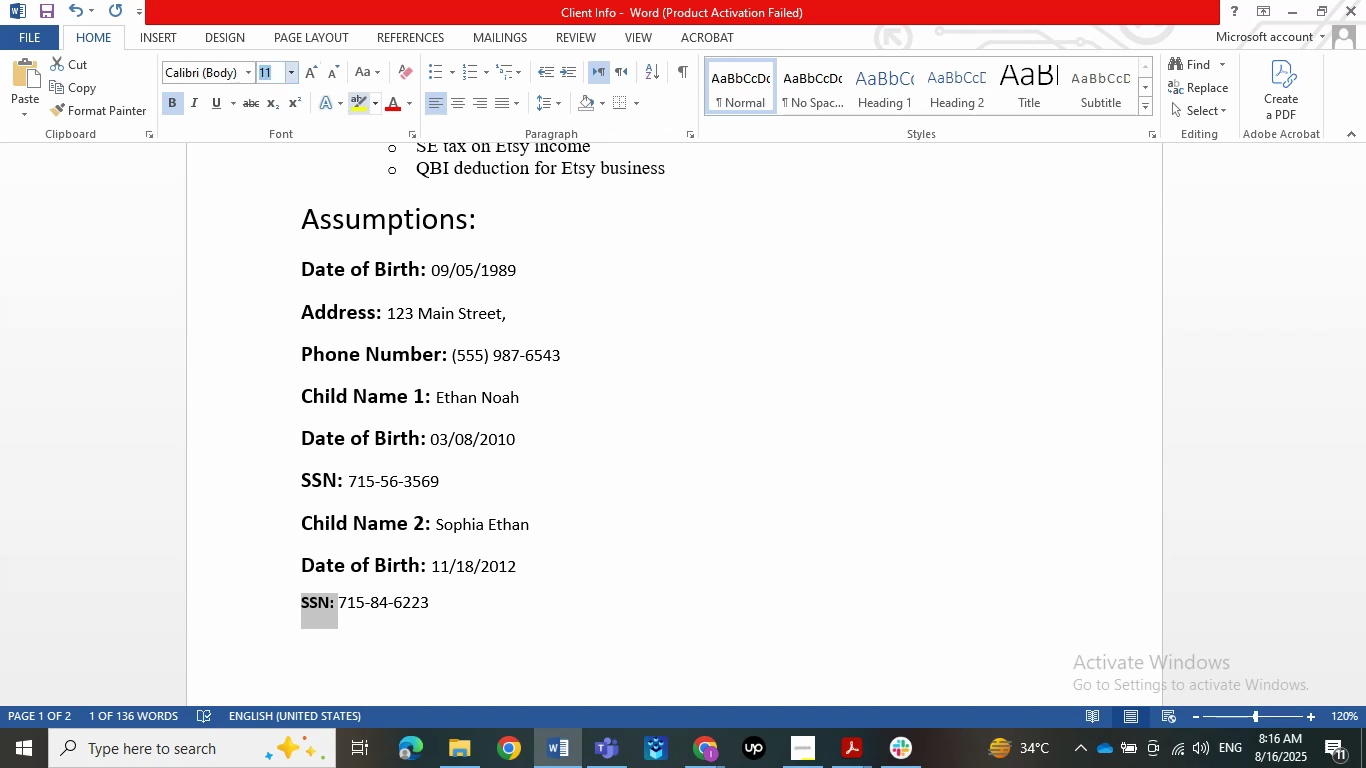 
key(NumpadEnter)
 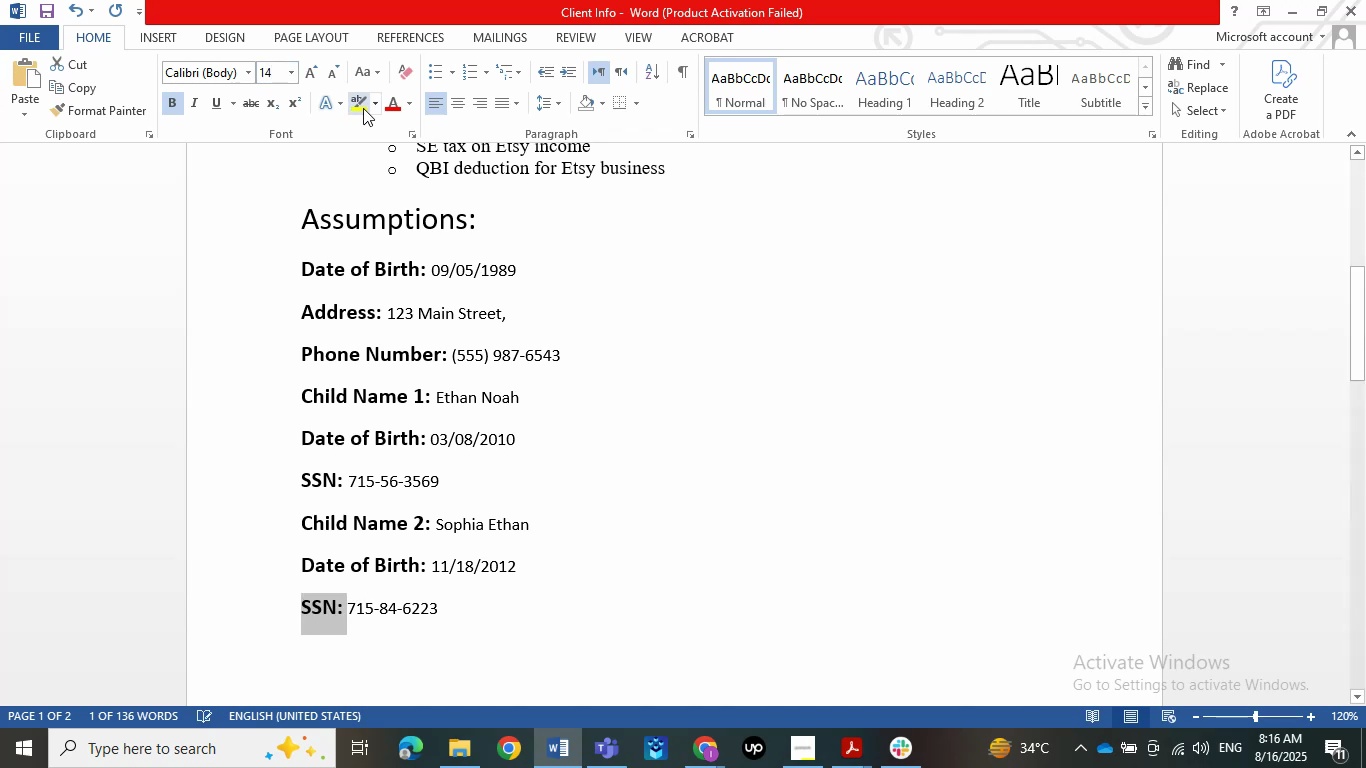 
left_click([606, 636])
 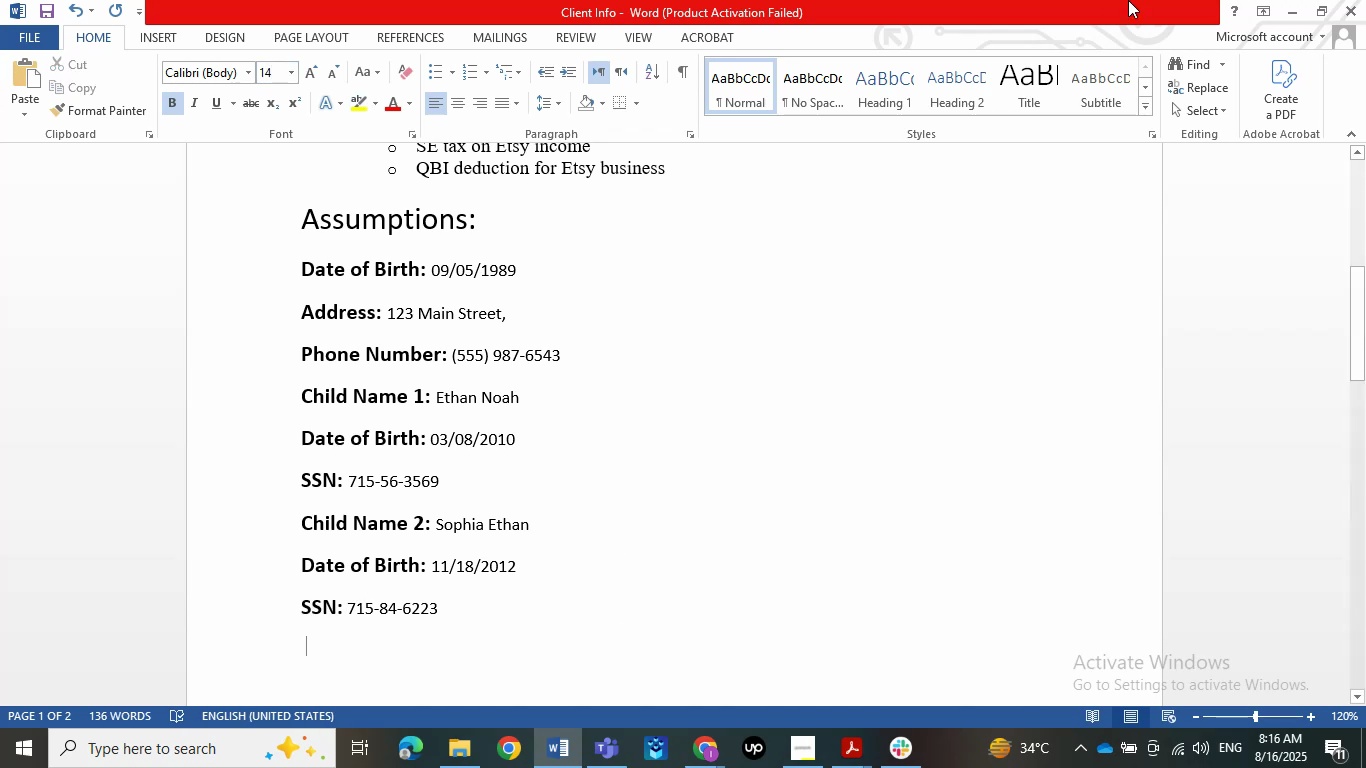 
left_click([1287, 2])
 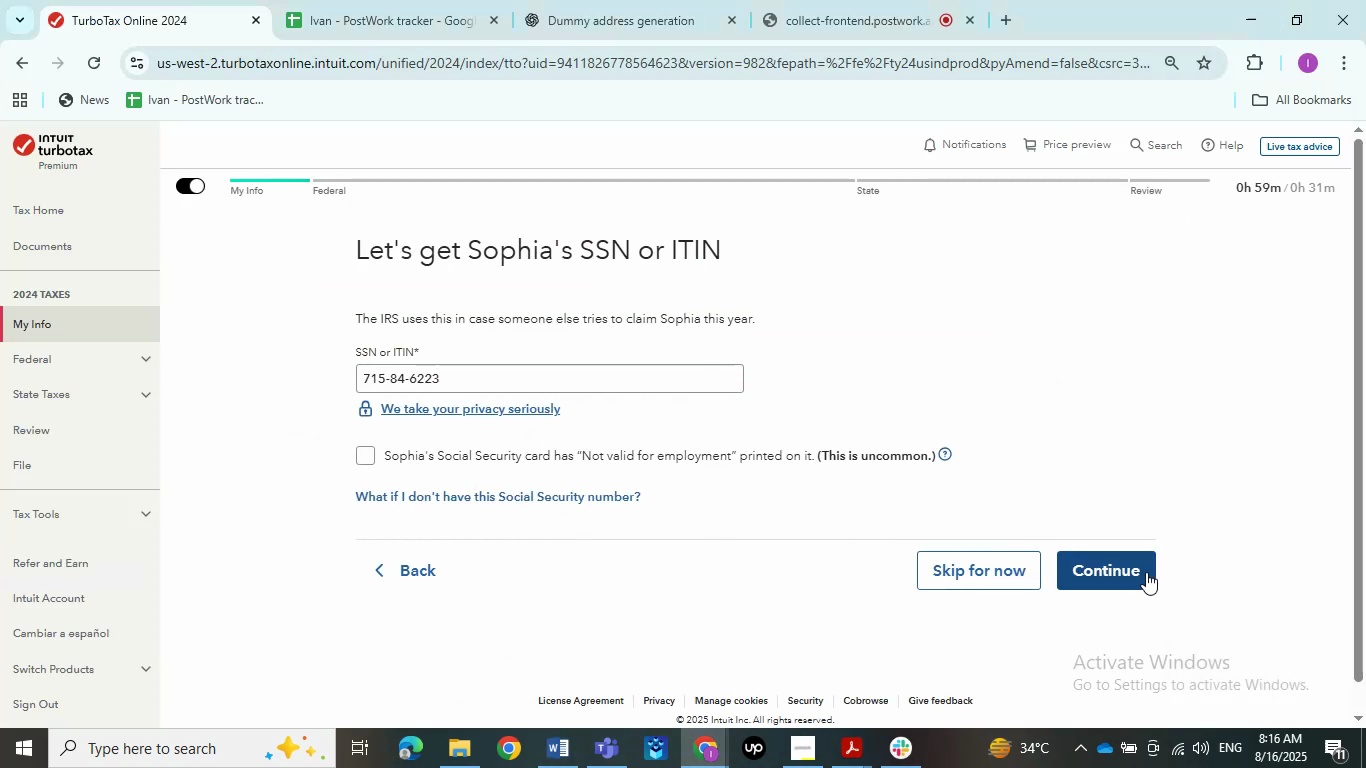 
left_click([1145, 571])
 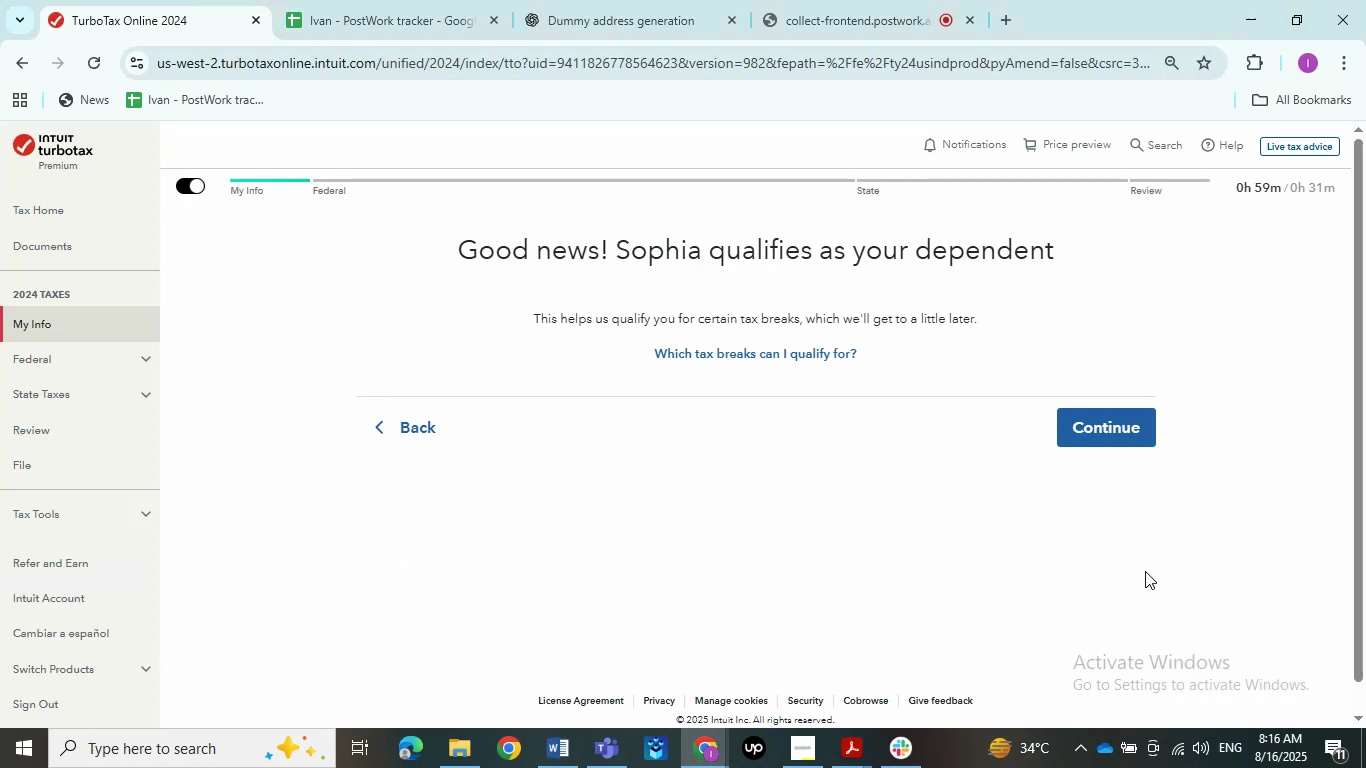 
left_click([1139, 432])
 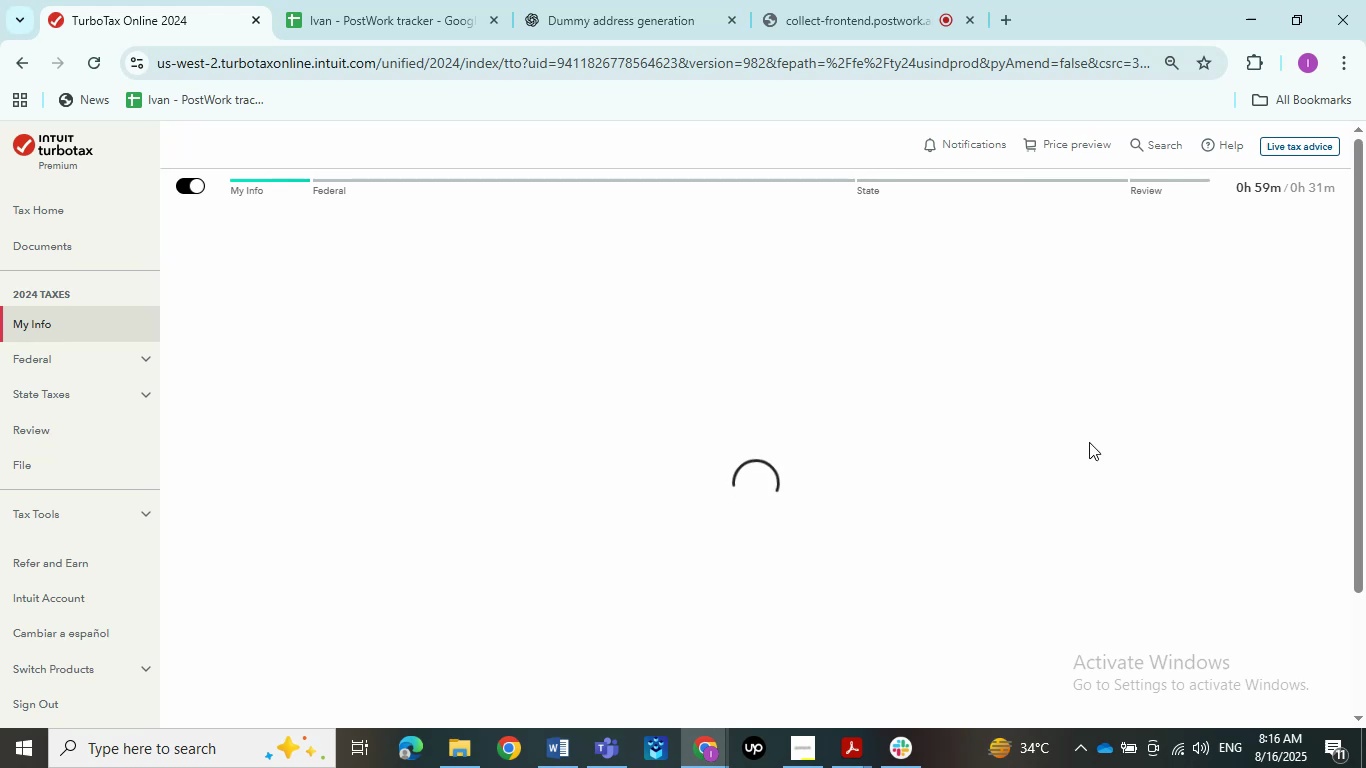 
scroll: coordinate [367, 442], scroll_direction: down, amount: 6.0
 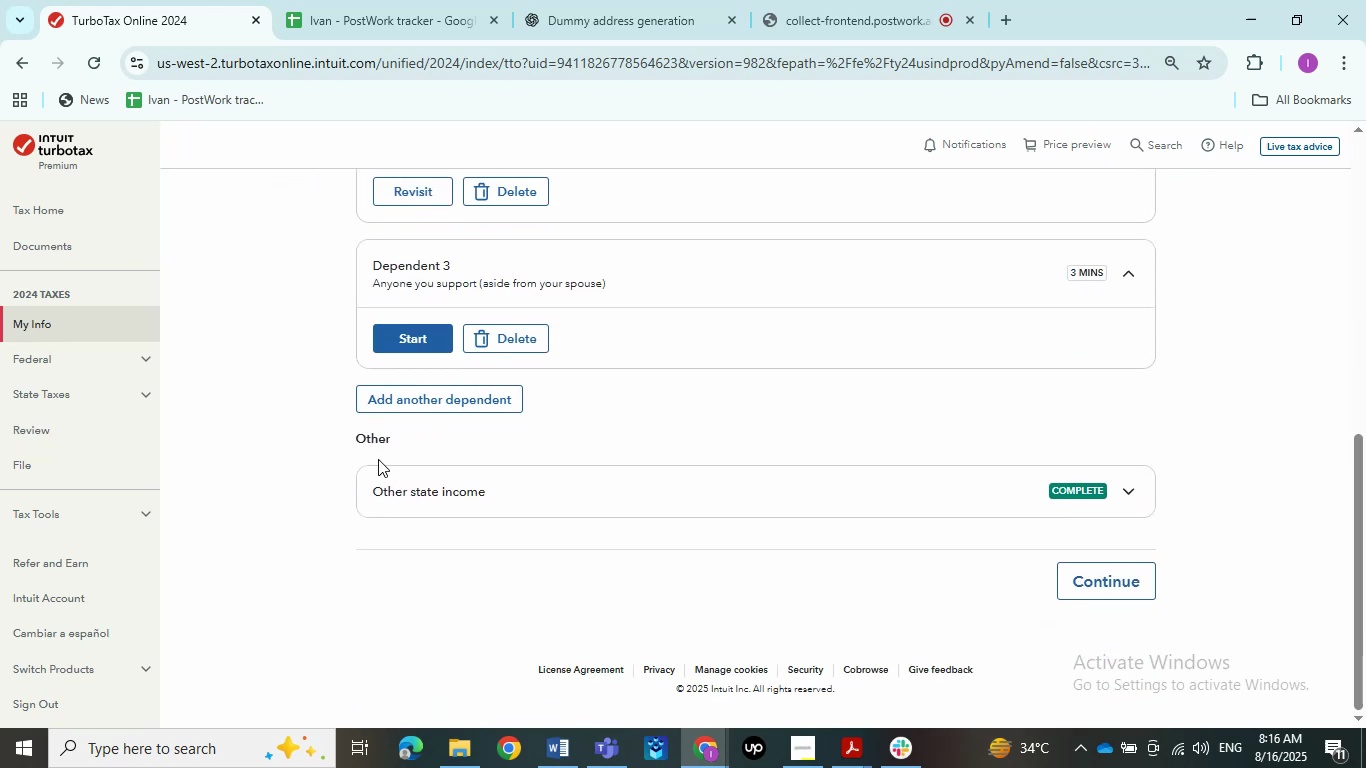 
scroll: coordinate [485, 433], scroll_direction: up, amount: 2.0
 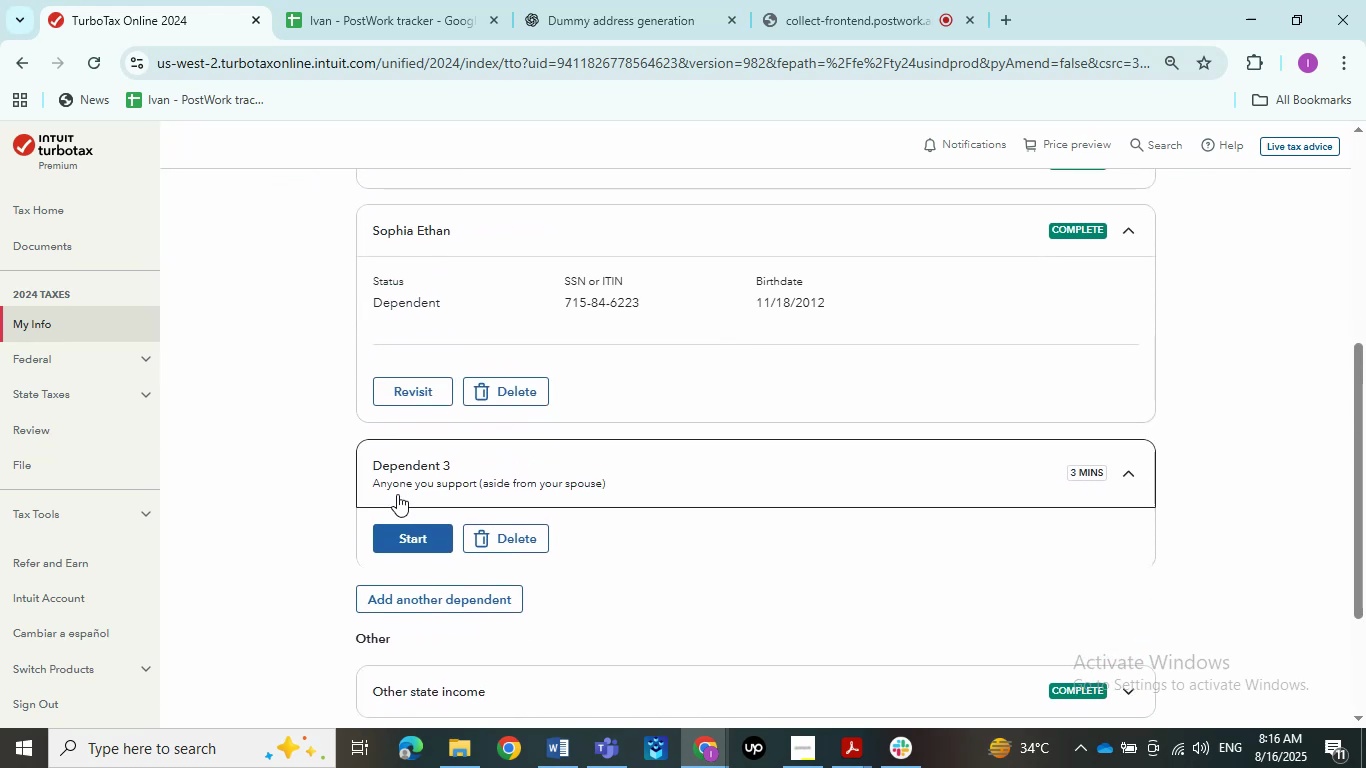 
left_click([388, 539])
 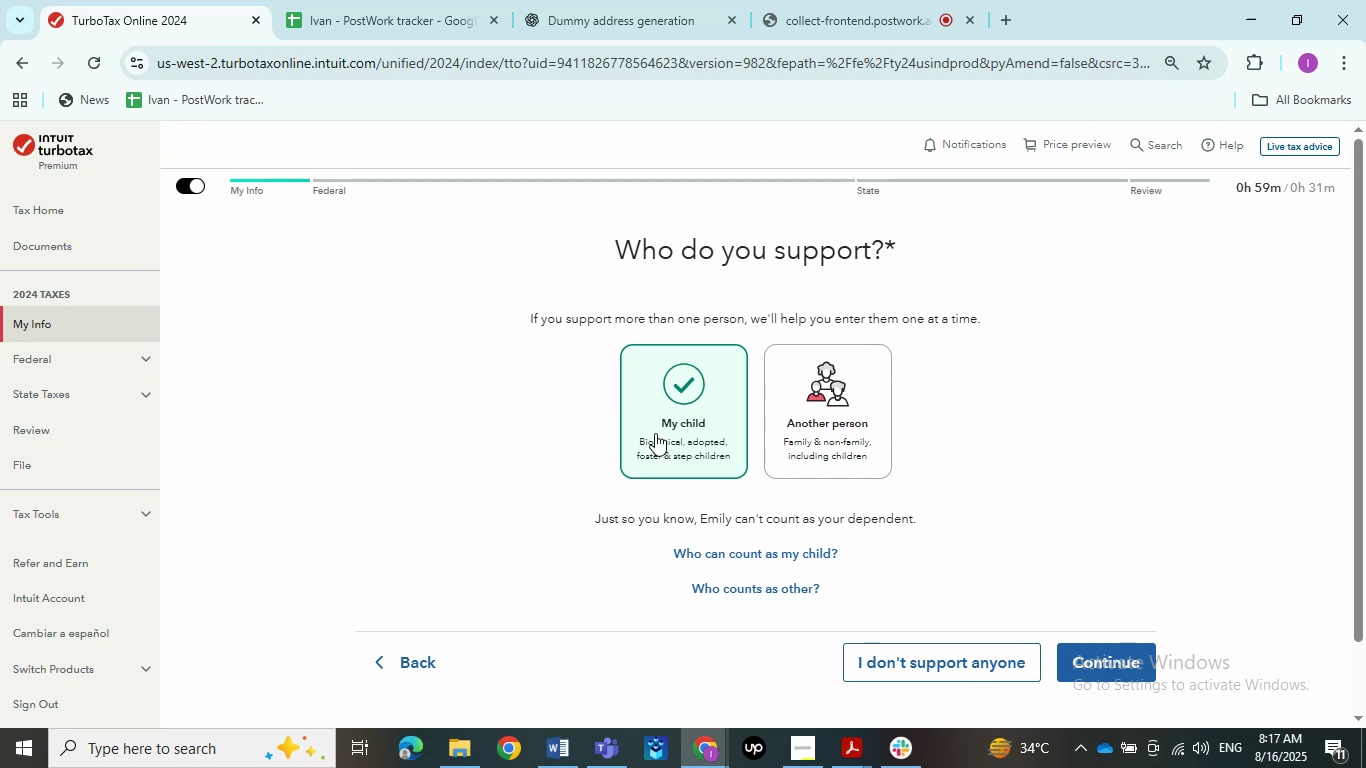 
wait(15.78)
 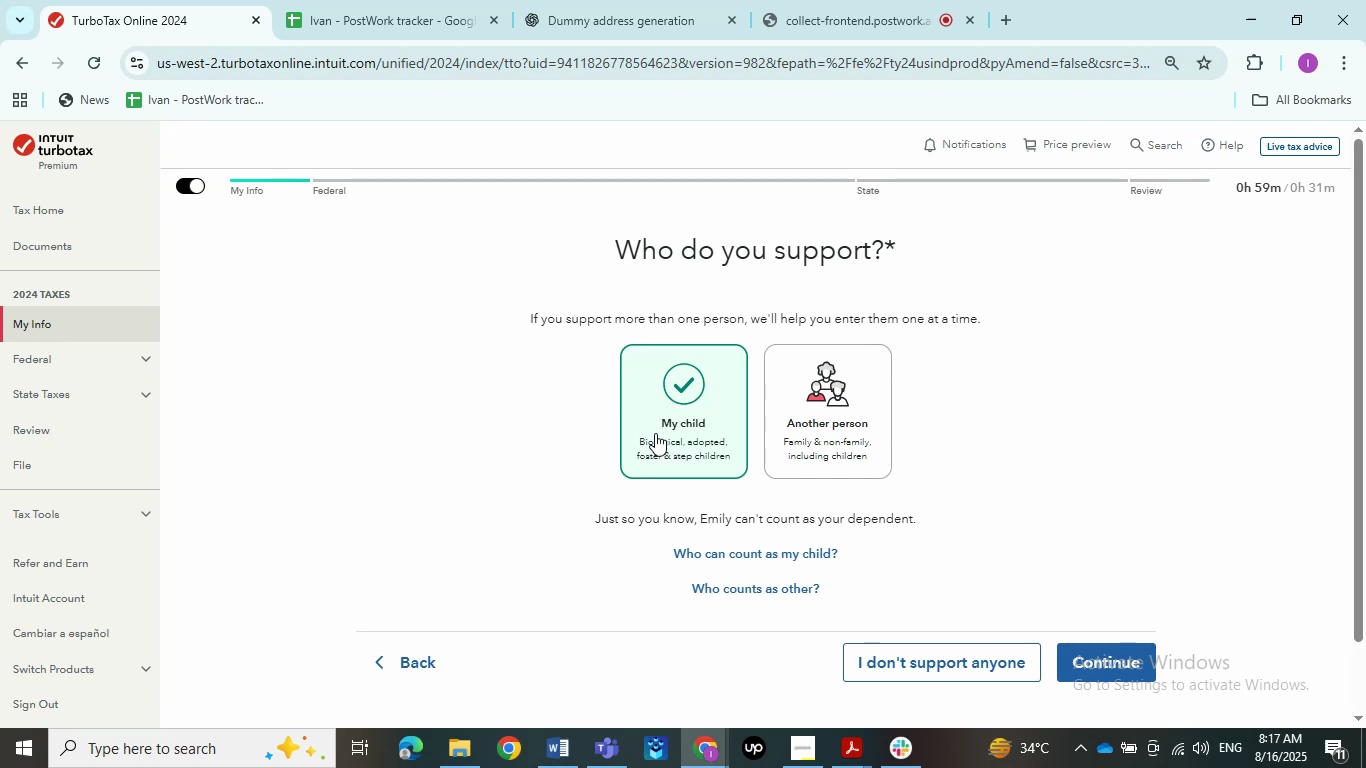 
left_click([1125, 680])
 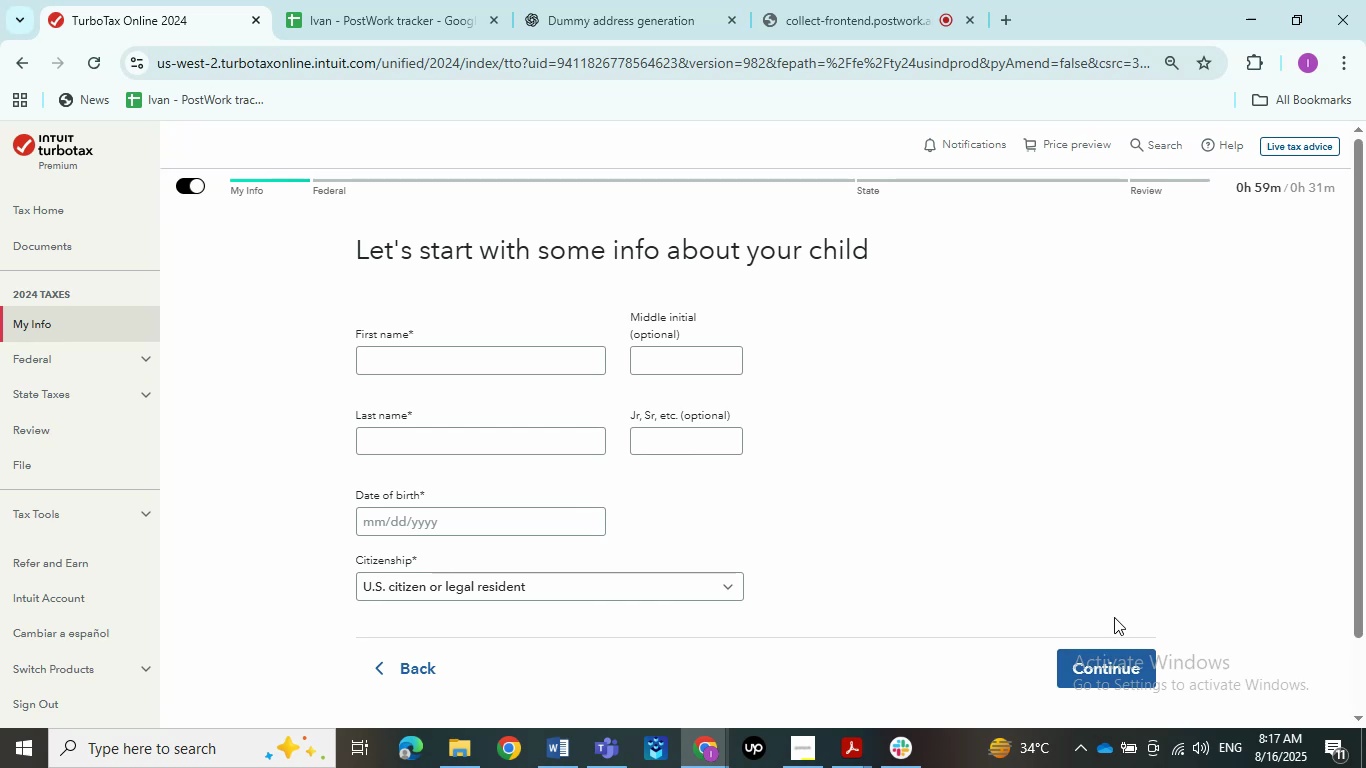 
wait(20.07)
 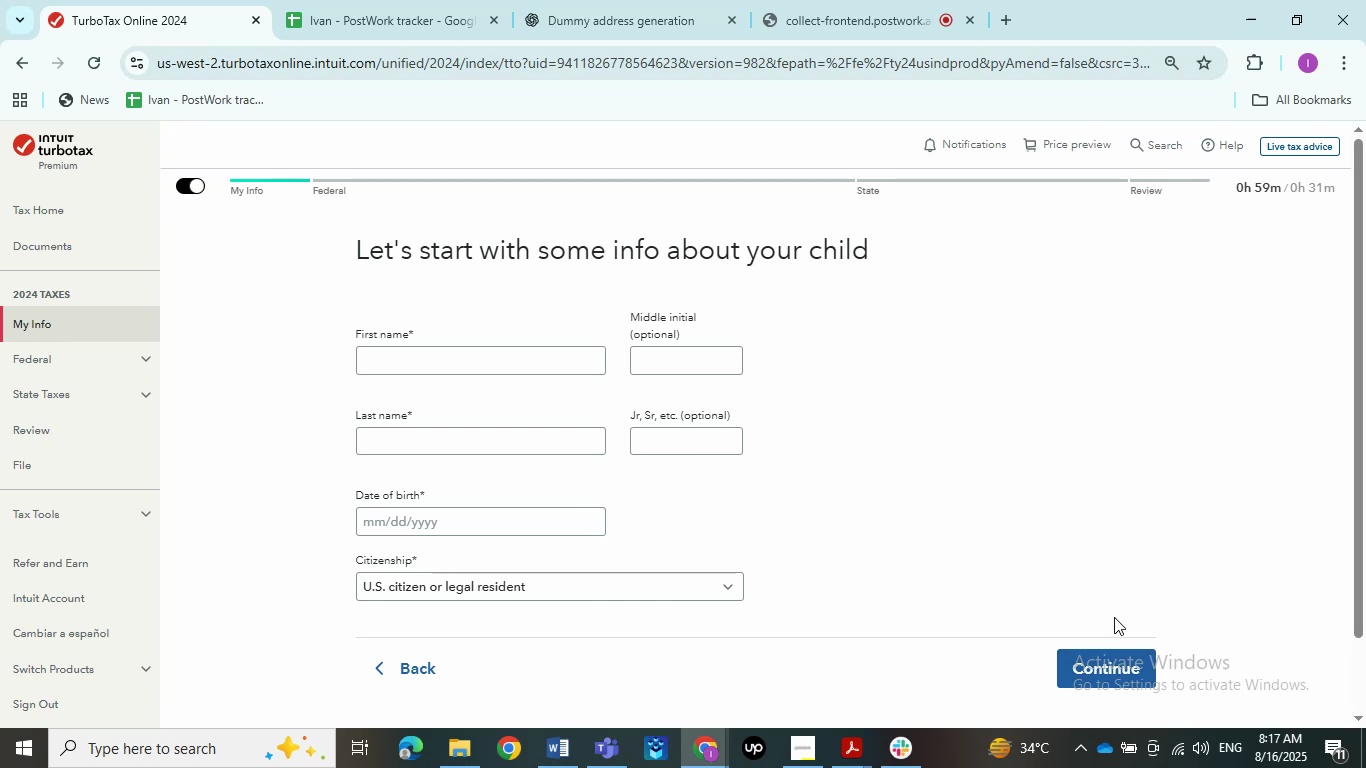 
left_click([650, 0])
 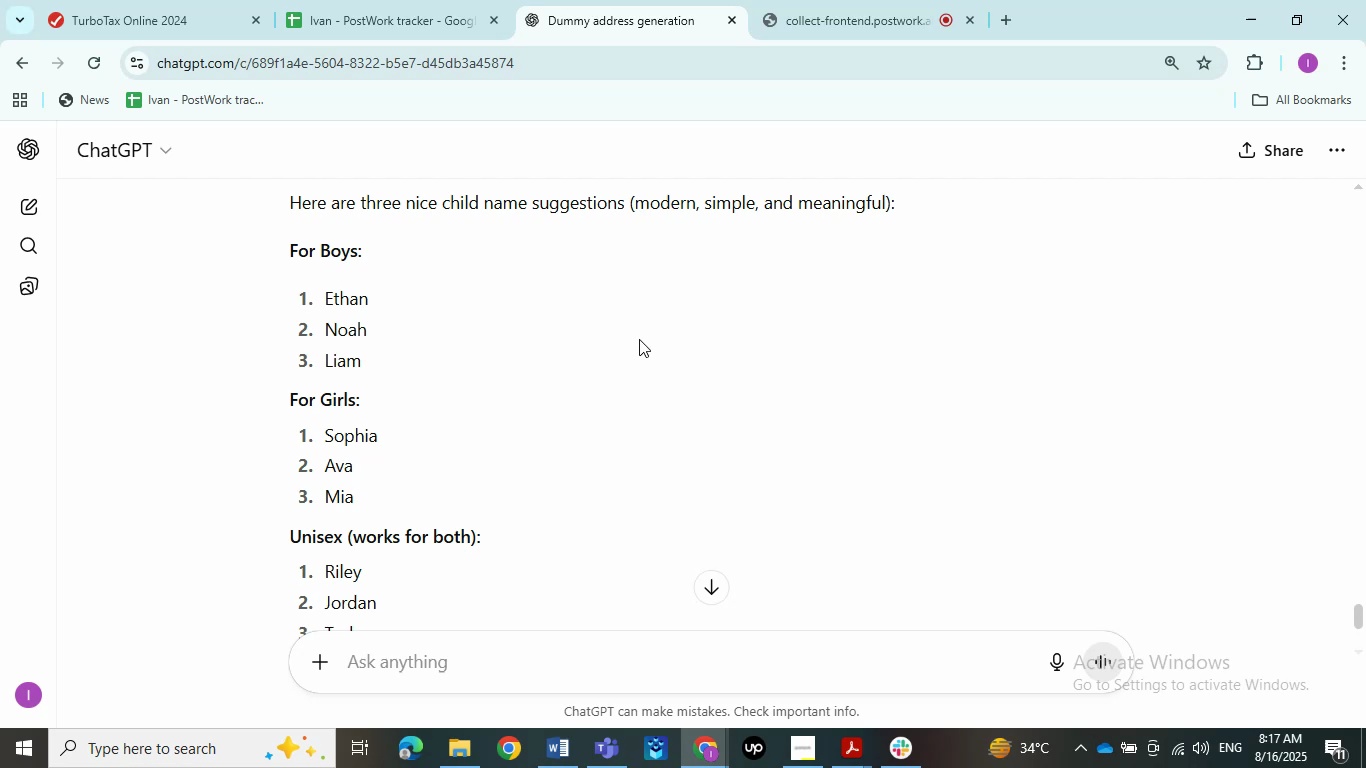 
left_click([159, 0])
 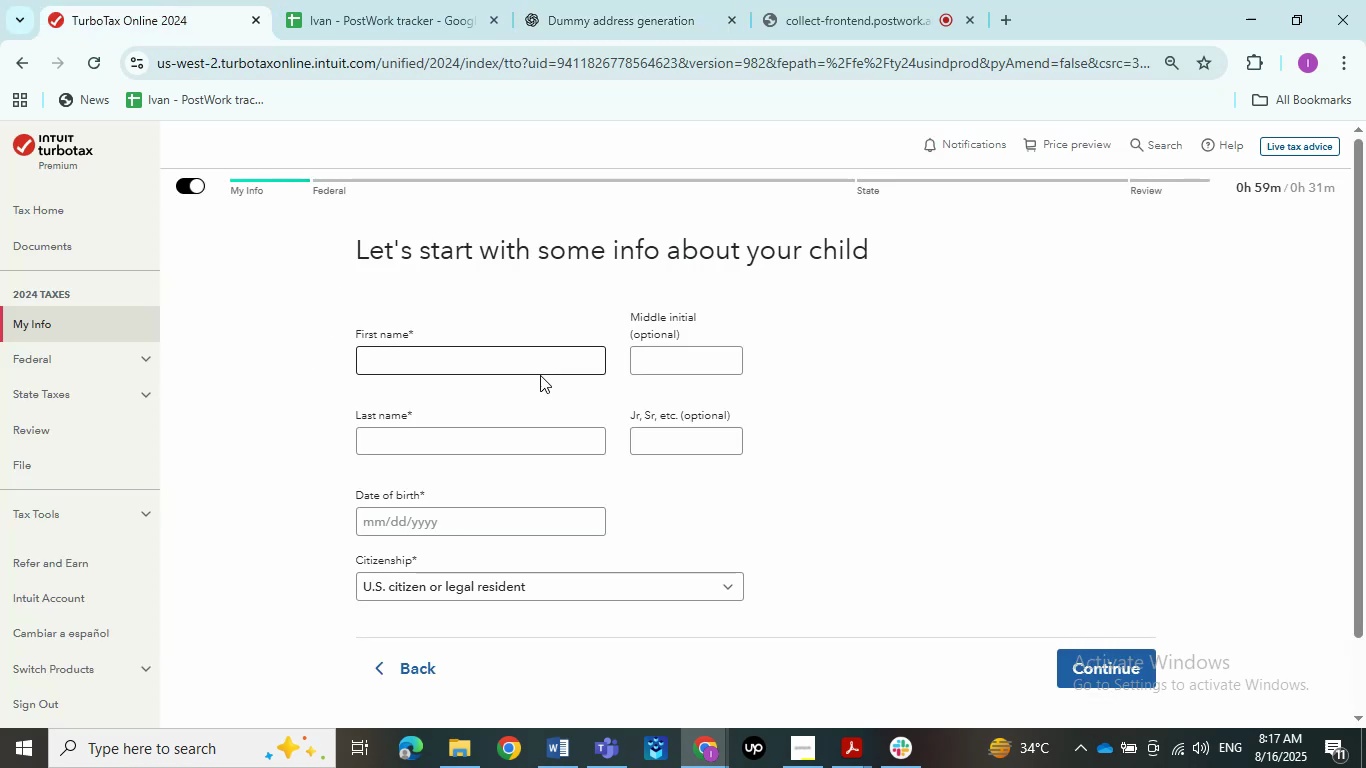 
double_click([499, 361])
 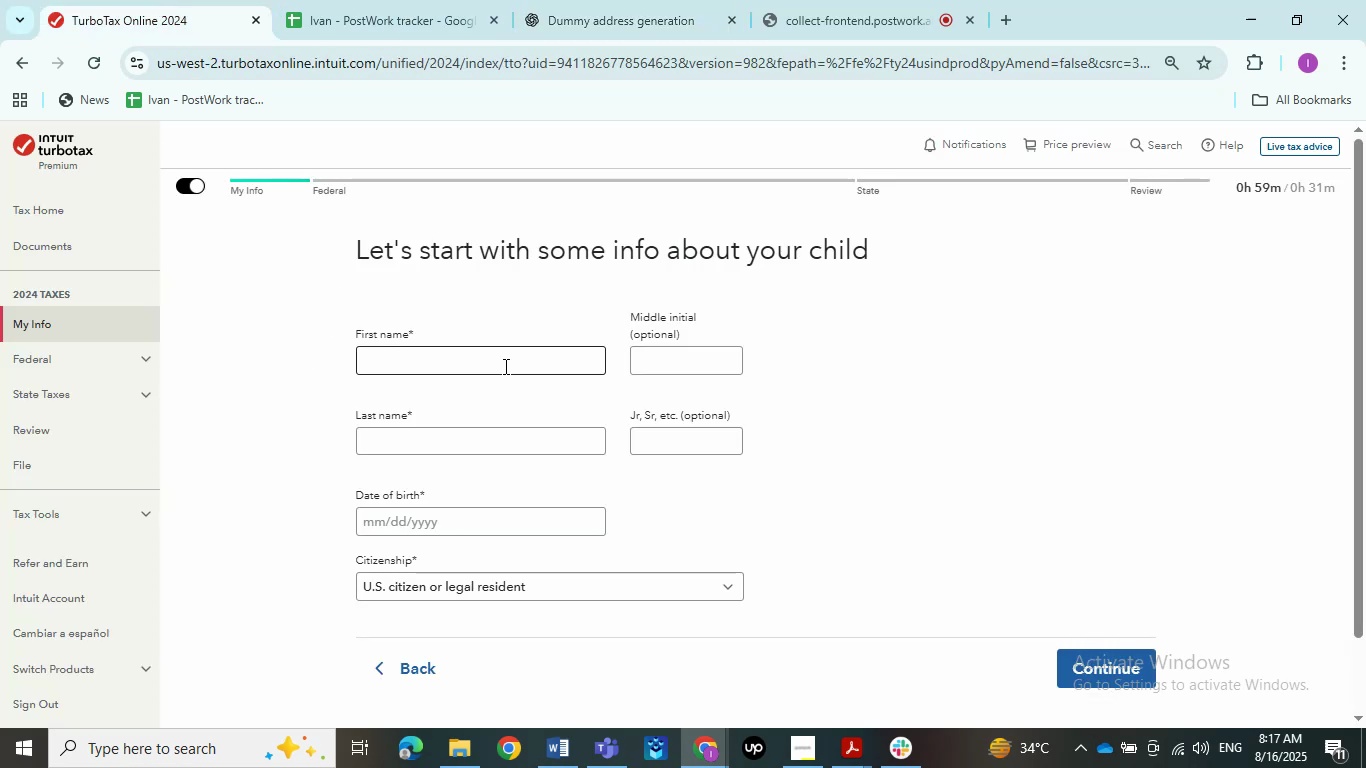 
type(Ava)
key(Tab)
key(Tab)
type(Ey)
key(Backspace)
type(than )
key(Tab)
key(Tab)
 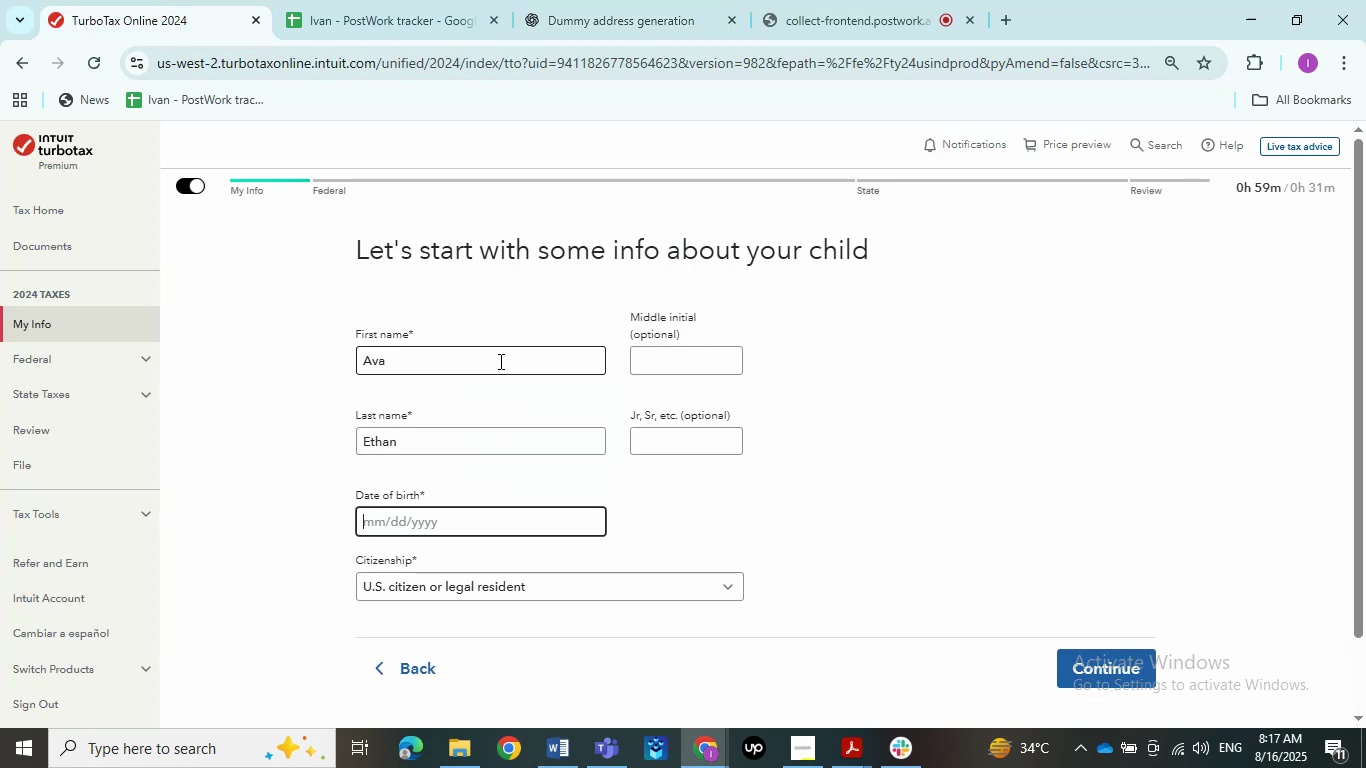 
left_click([550, 762])
 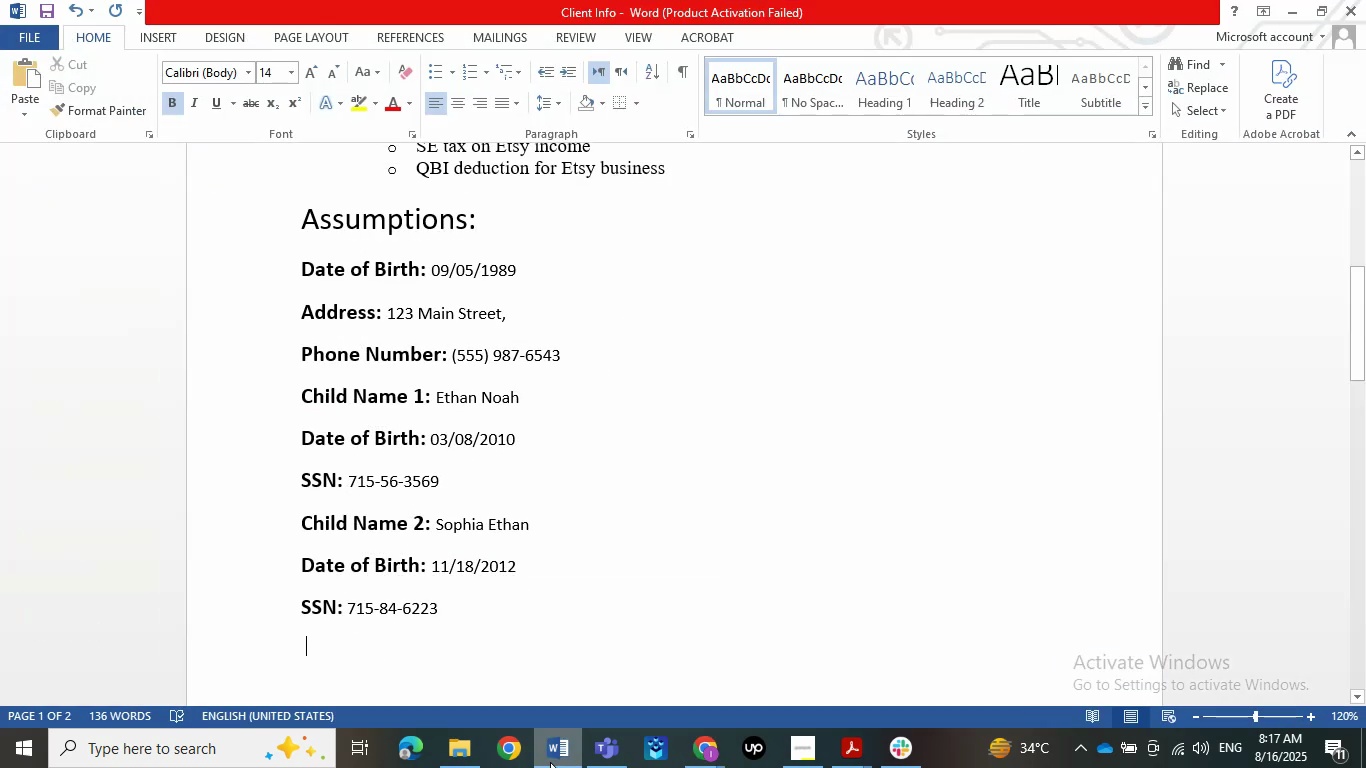 
scroll: coordinate [527, 403], scroll_direction: up, amount: 10.0
 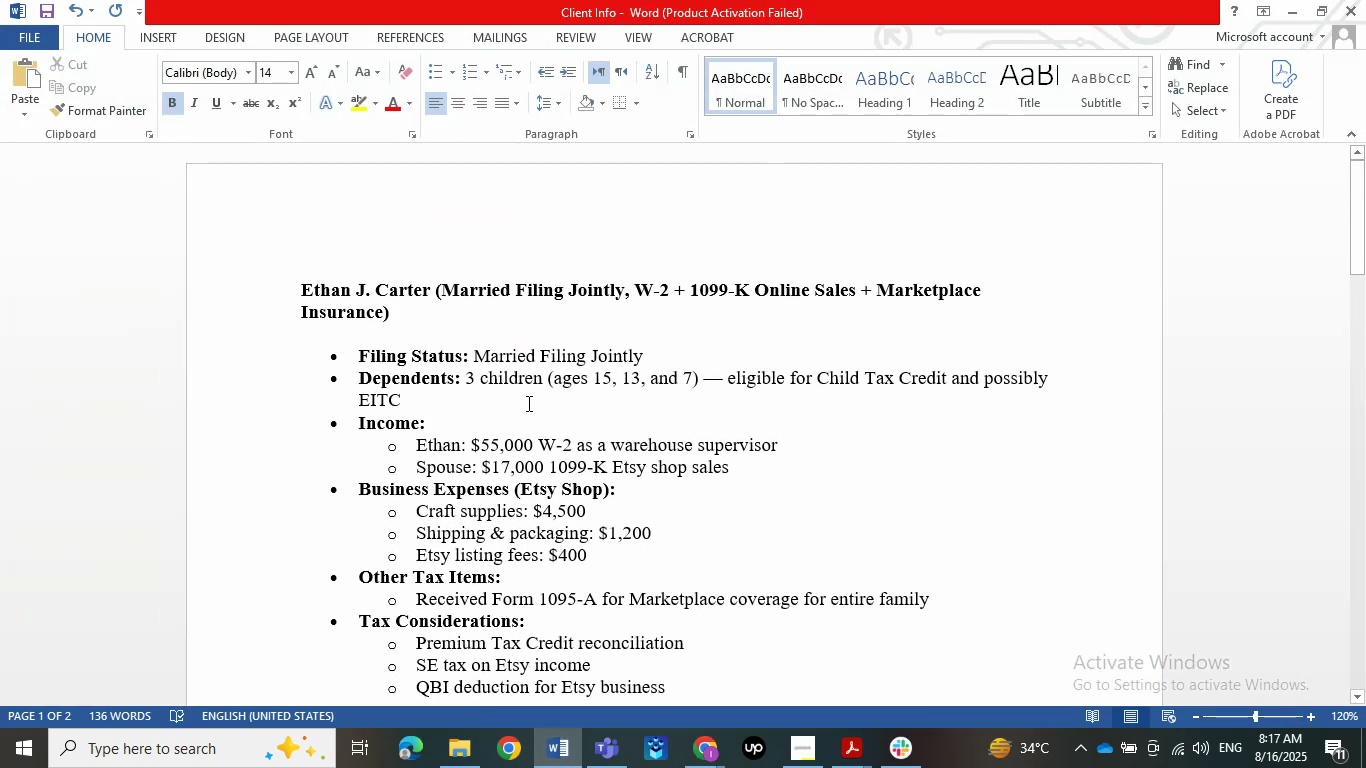 
scroll: coordinate [606, 385], scroll_direction: down, amount: 9.0
 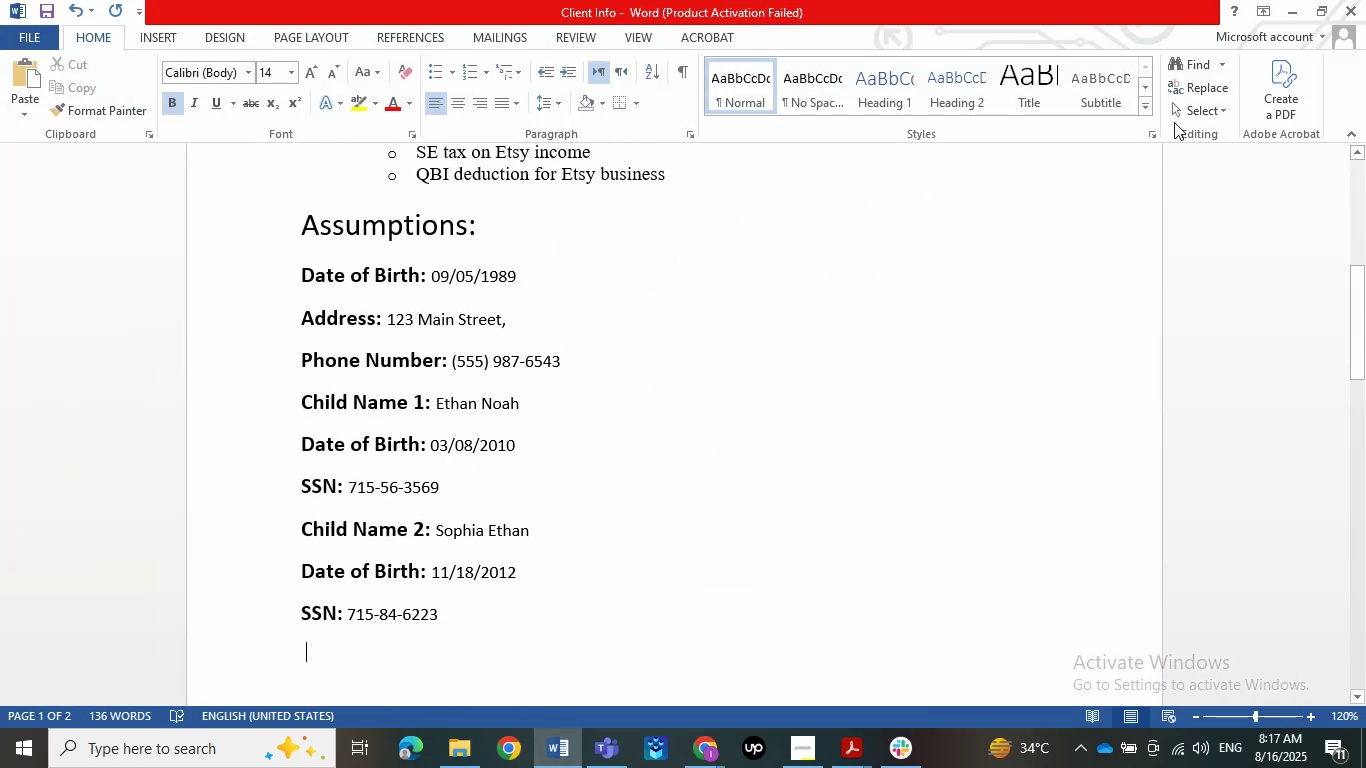 
left_click([1284, 0])
 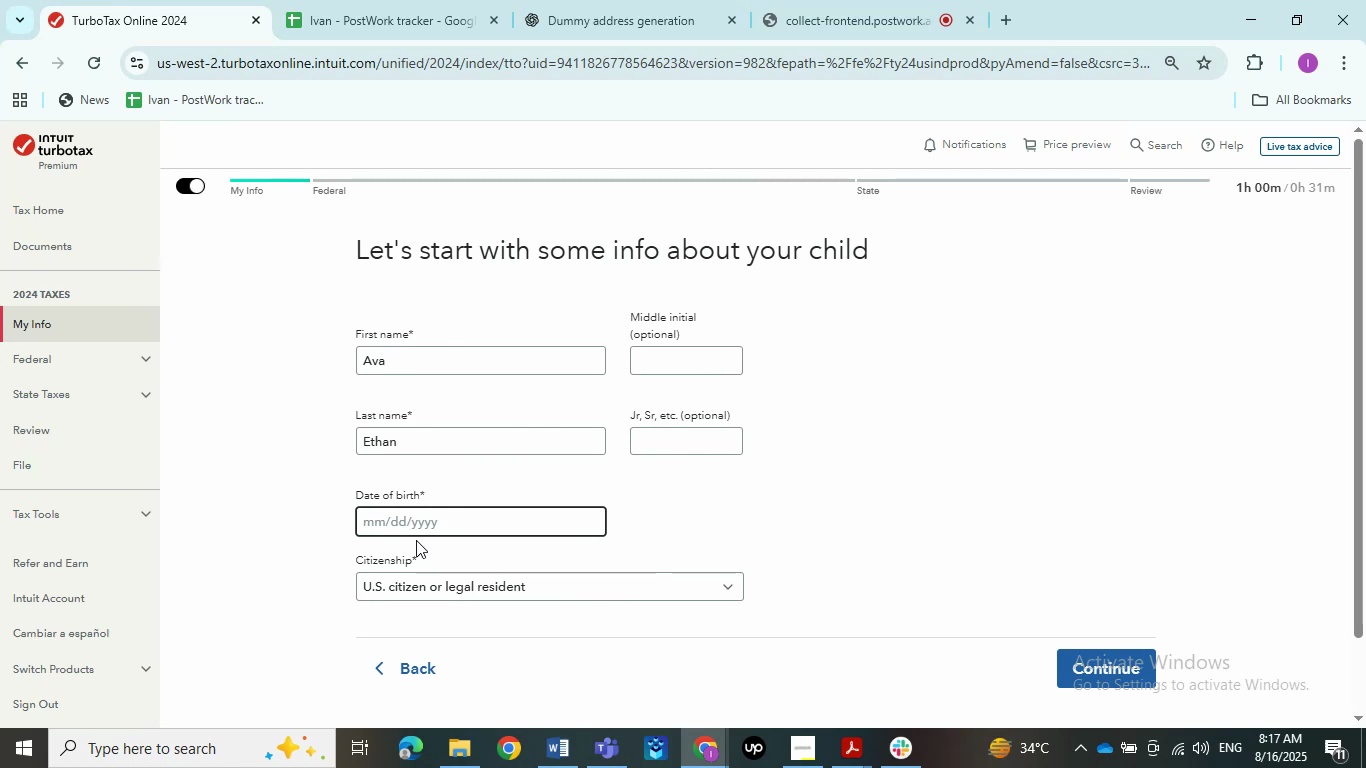 
wait(14.82)
 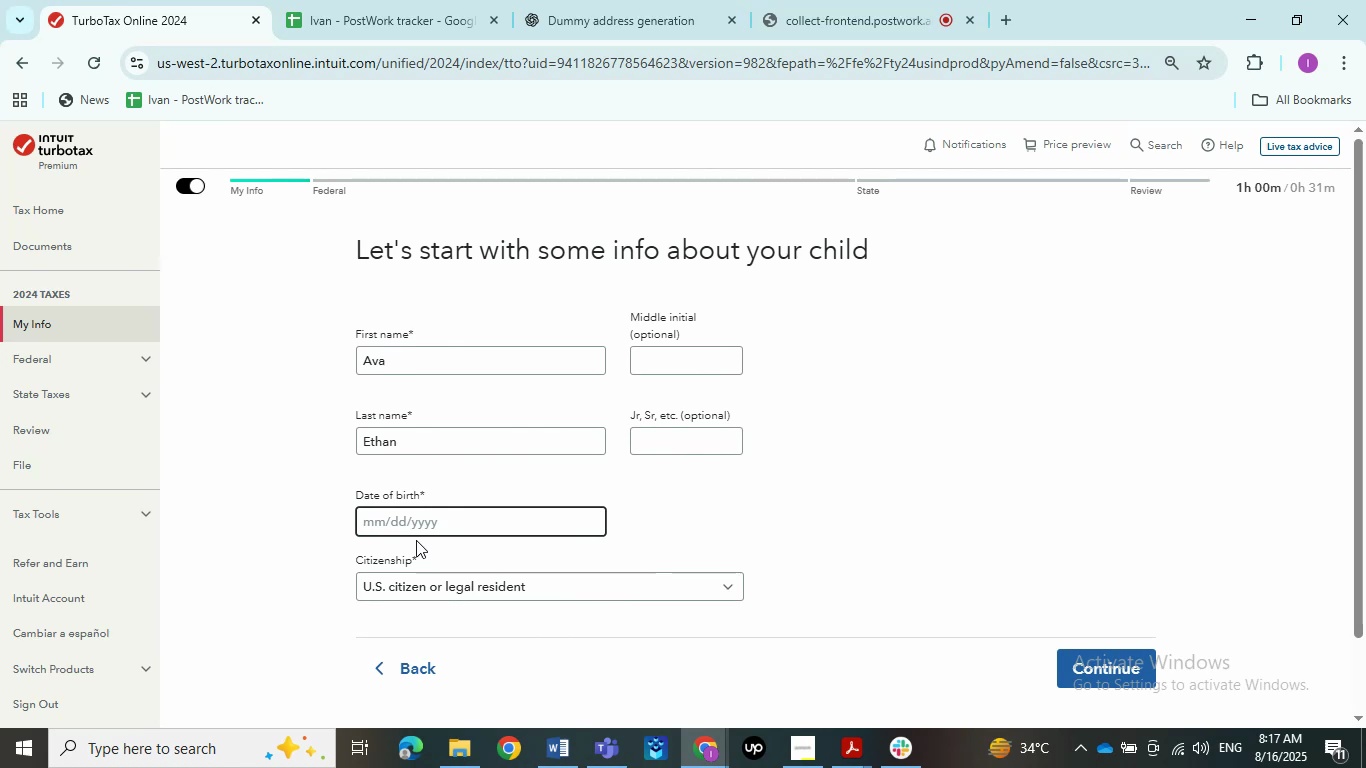 
key(Numpad1)
 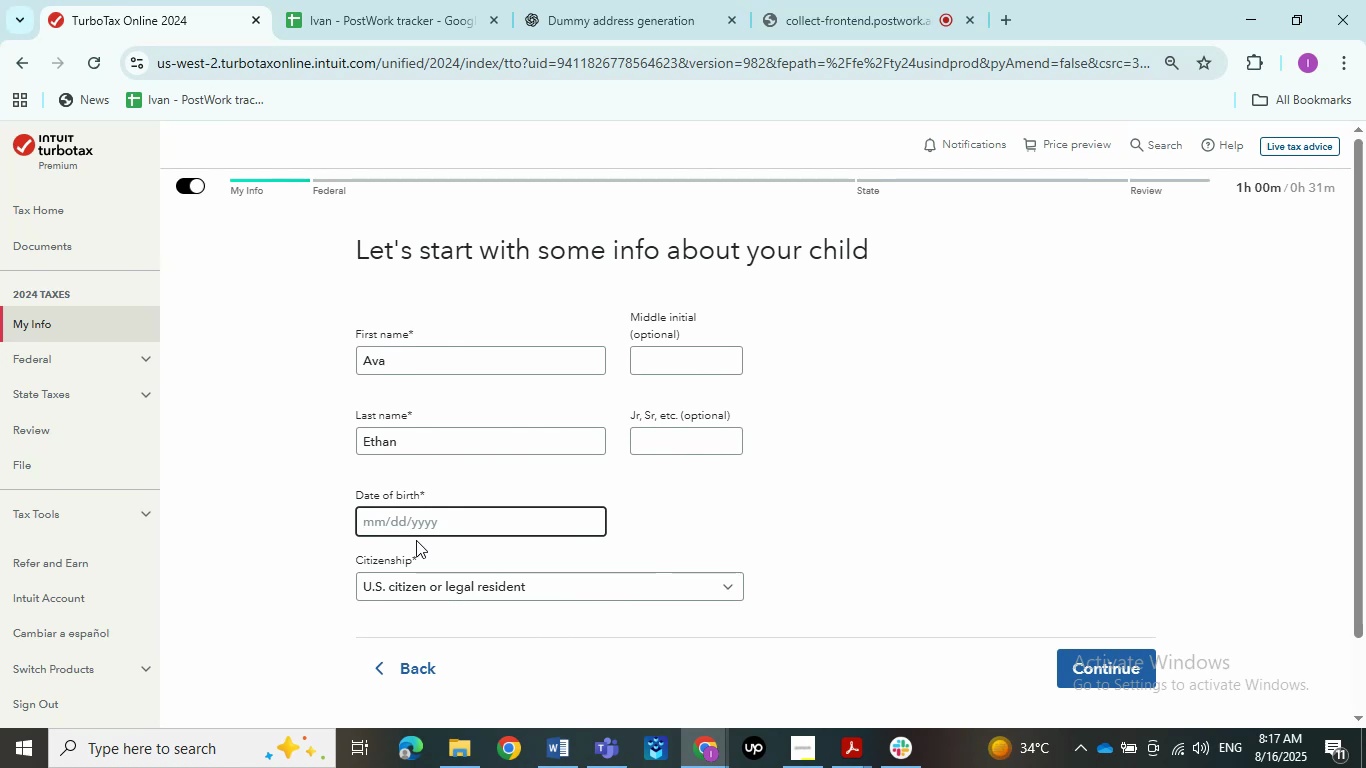 
key(Numpad0)
 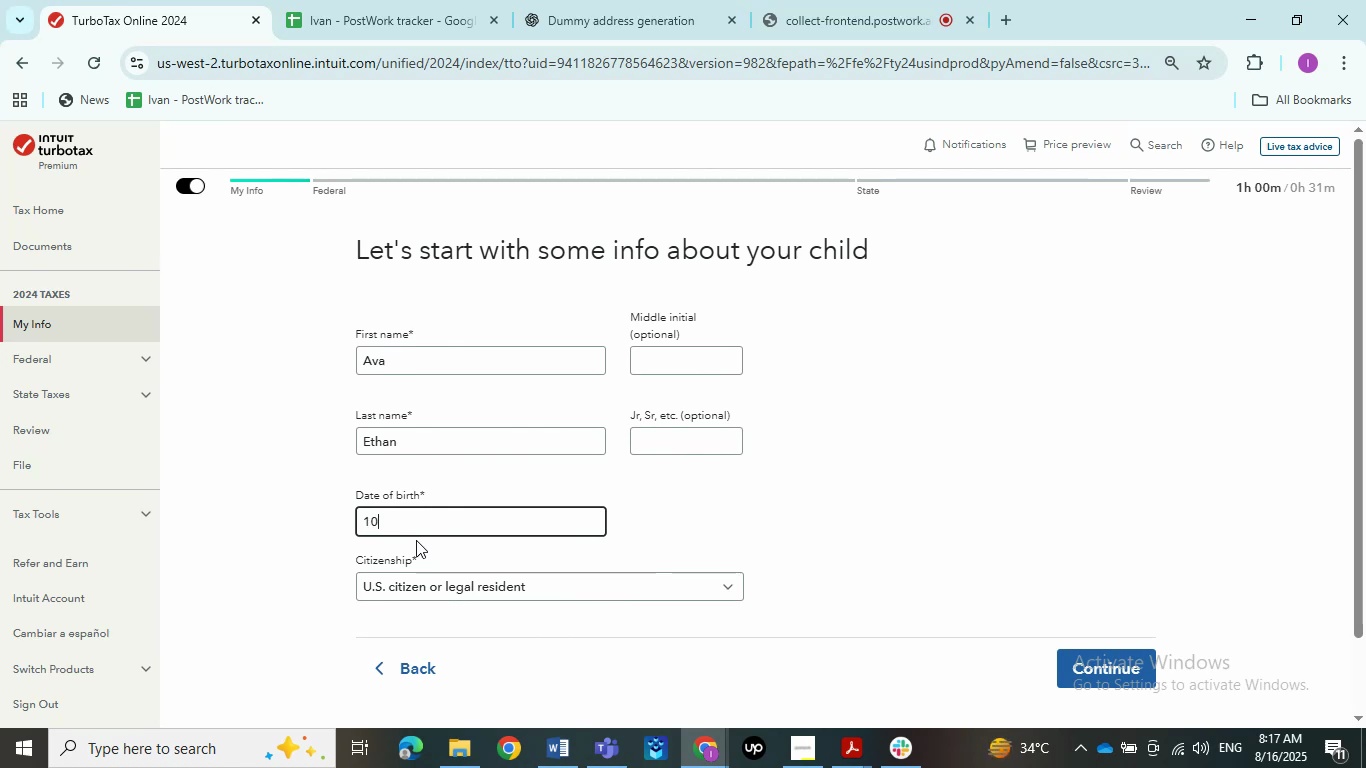 
key(Numpad1)
 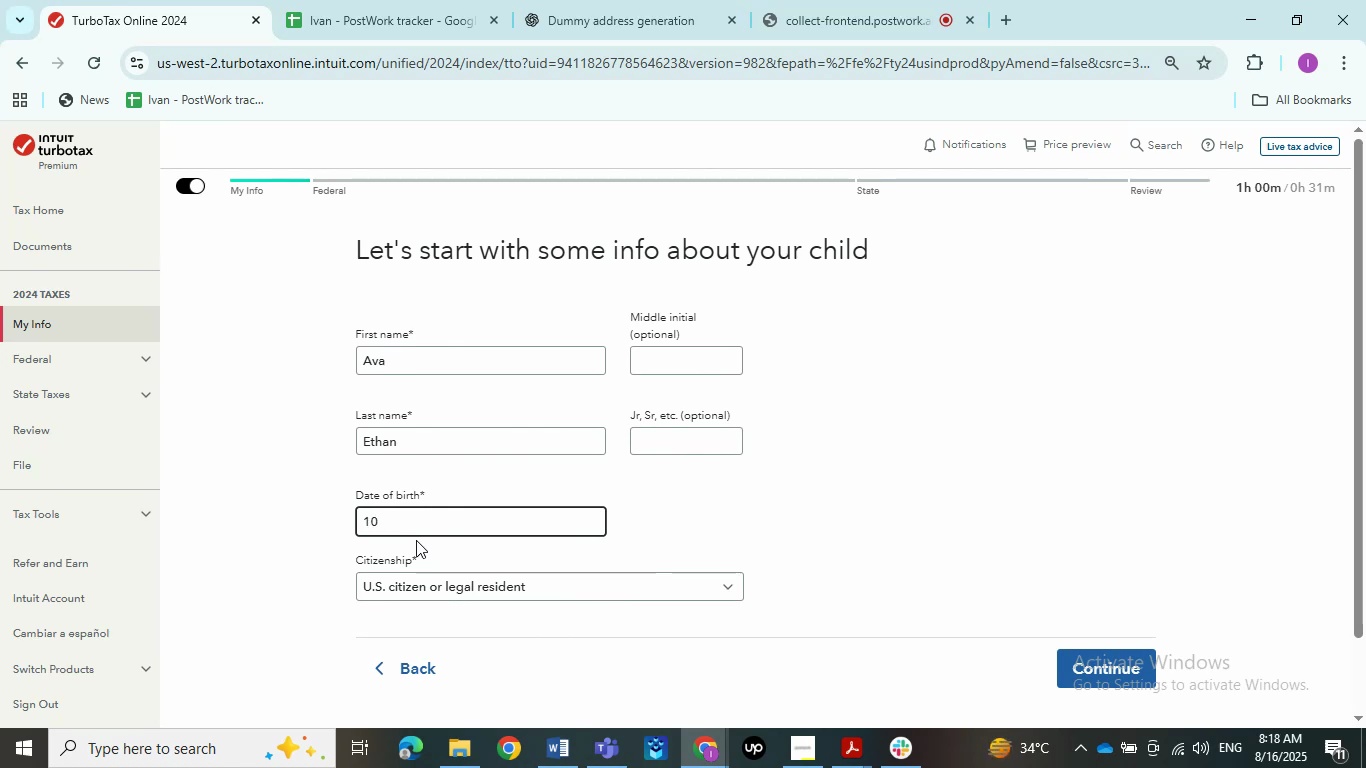 
key(Numpad6)
 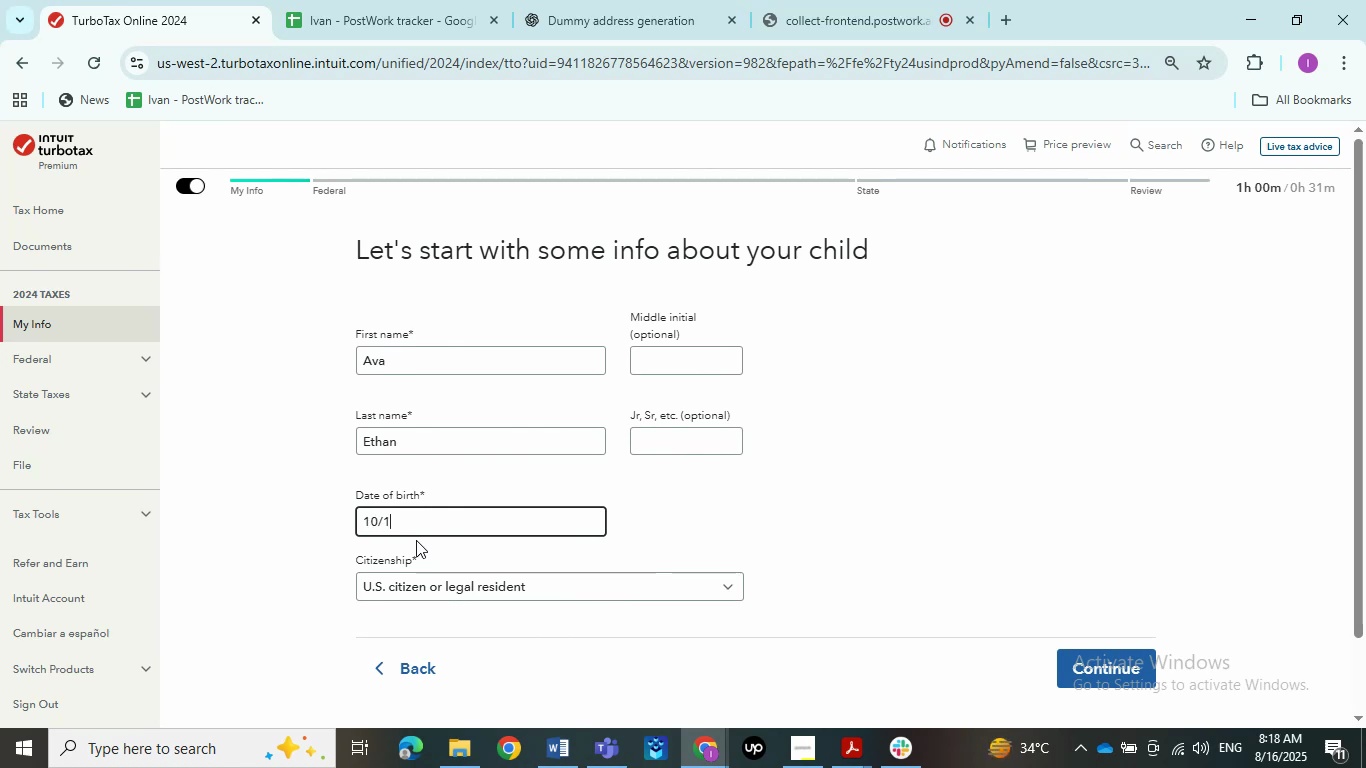 
key(NumpadDivide)
 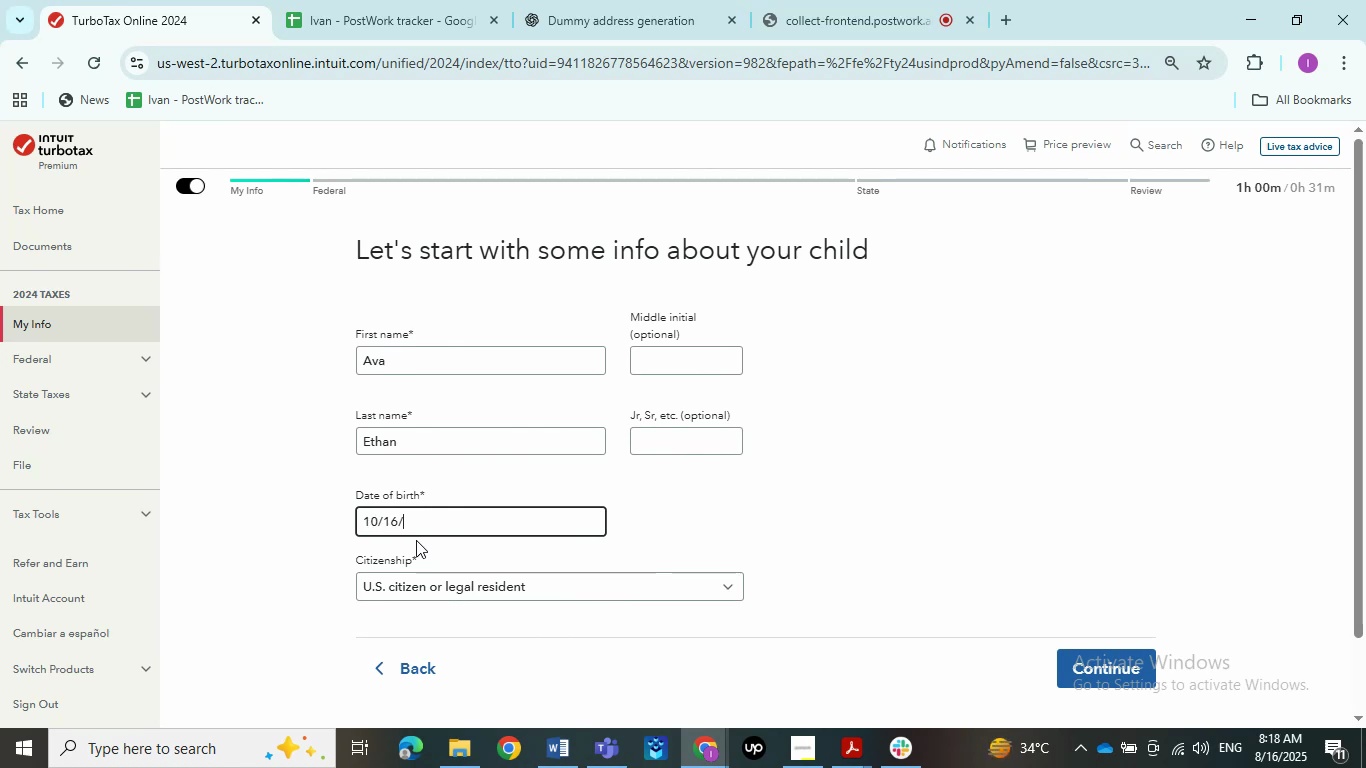 
key(Numpad2)
 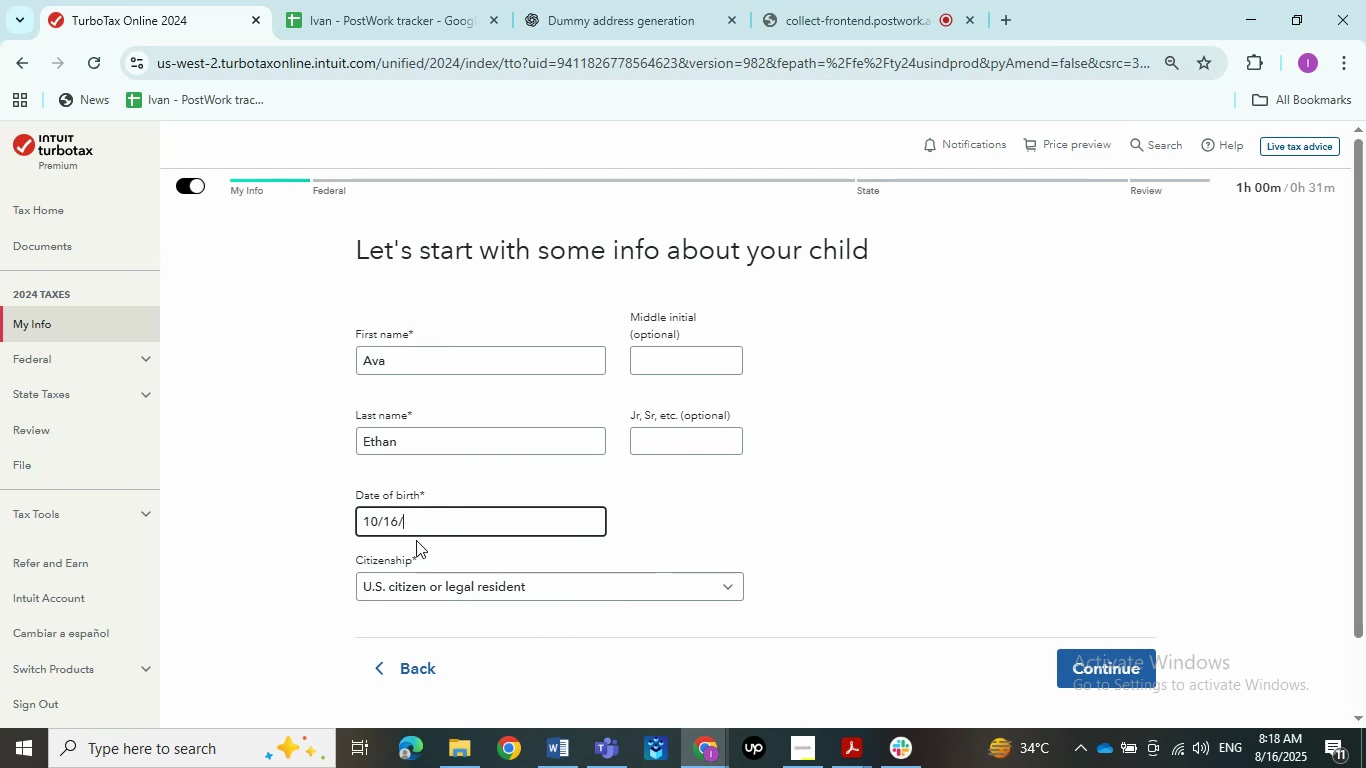 
key(Numpad0)
 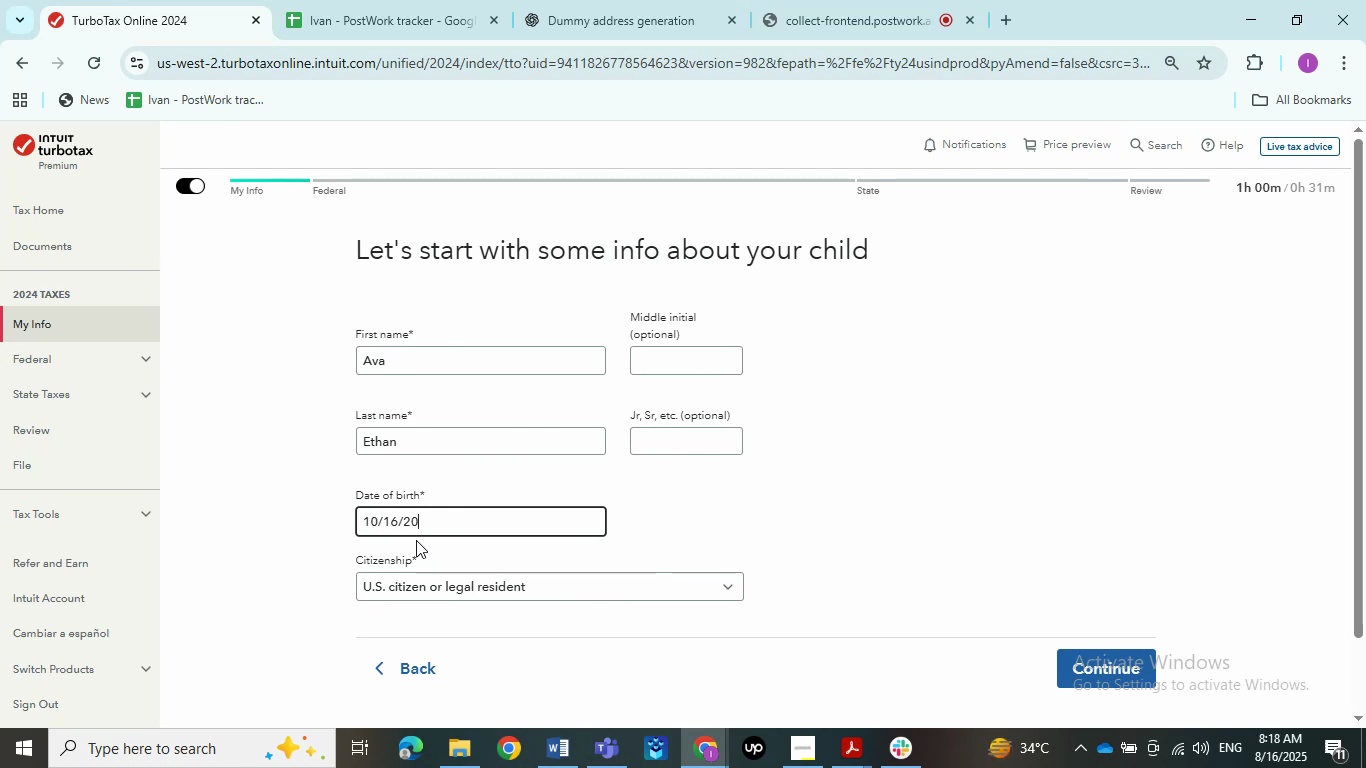 
key(Numpad2)
 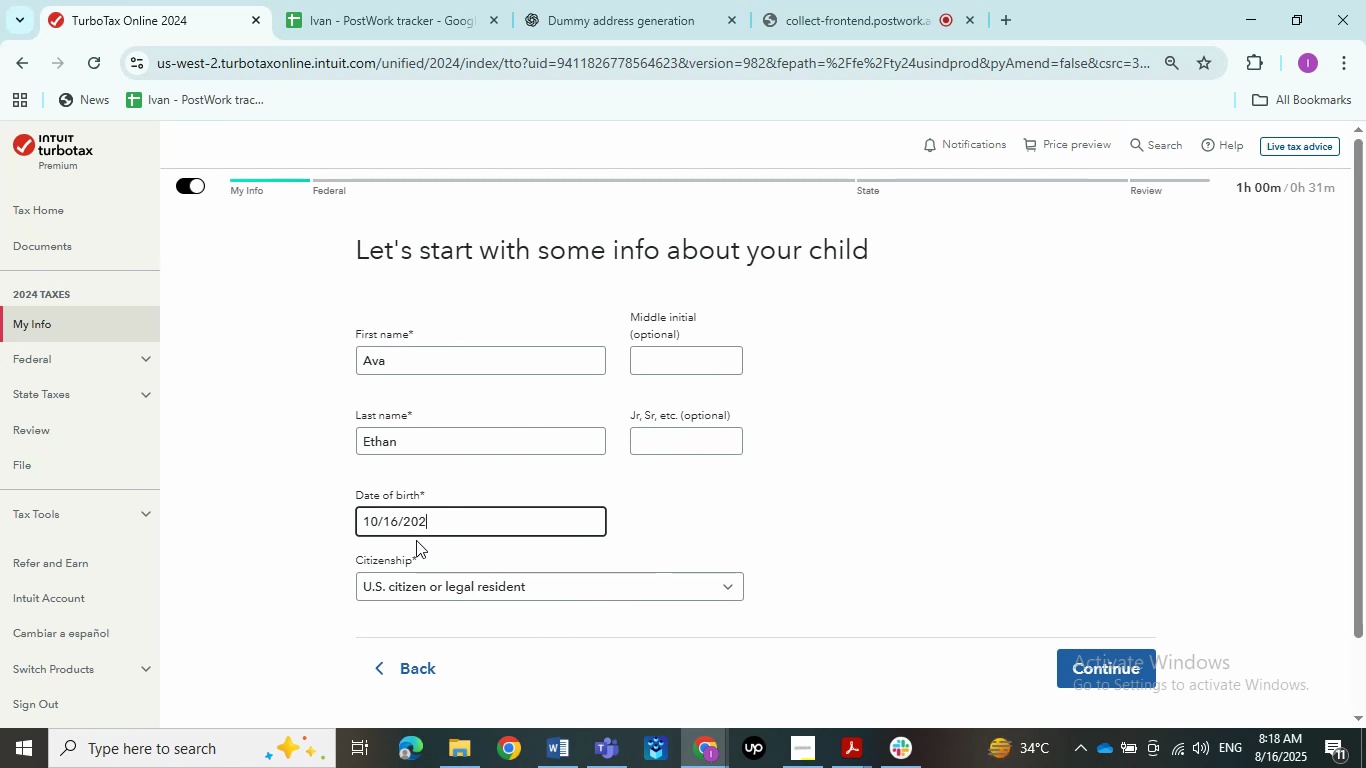 
key(Backspace)
 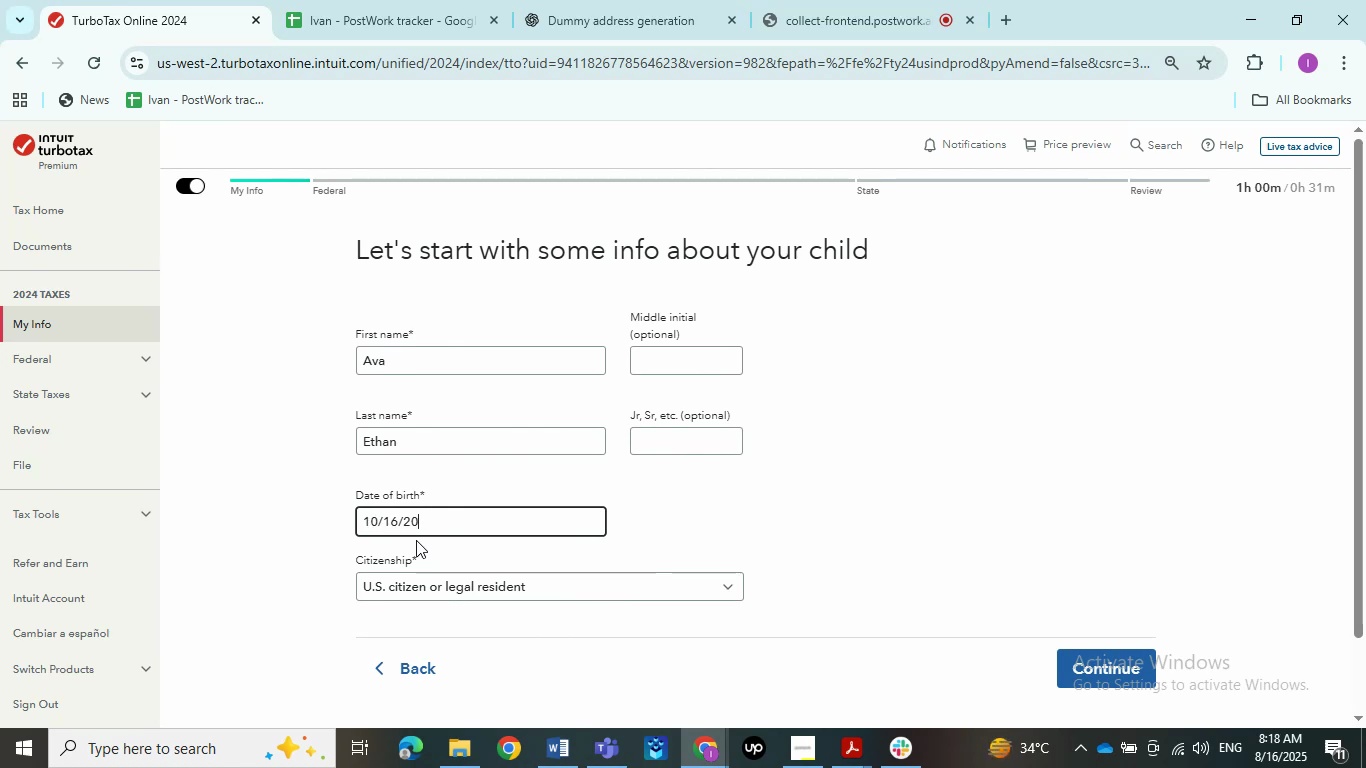 
key(Numpad1)
 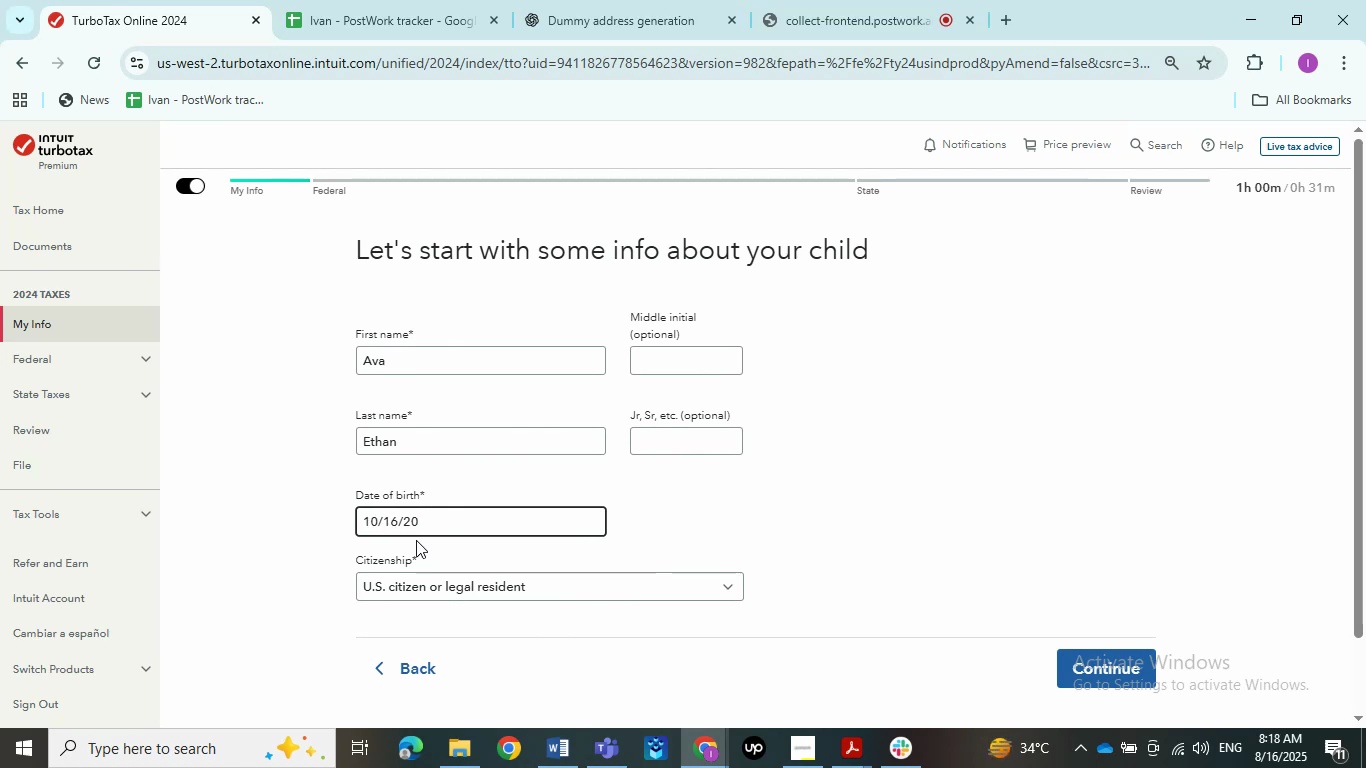 
key(Numpad8)
 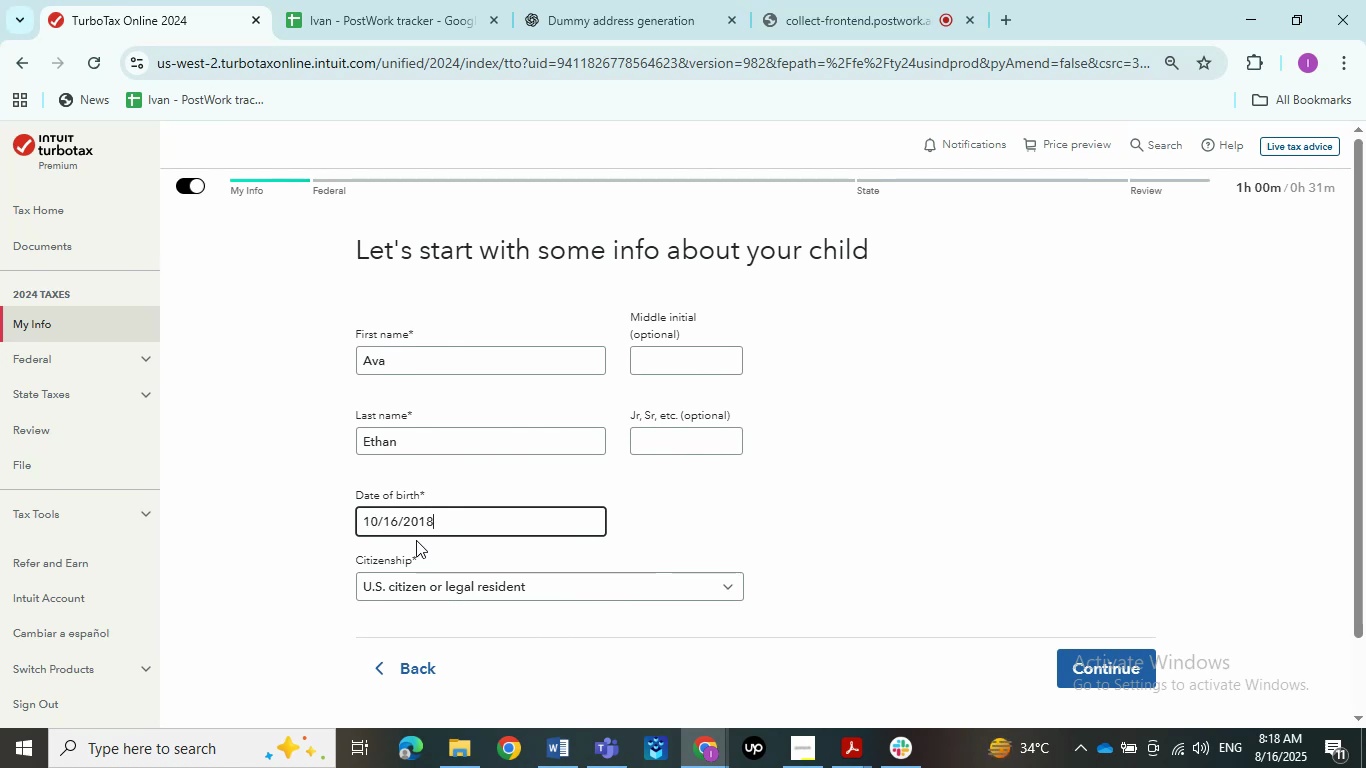 
left_click([377, 521])
 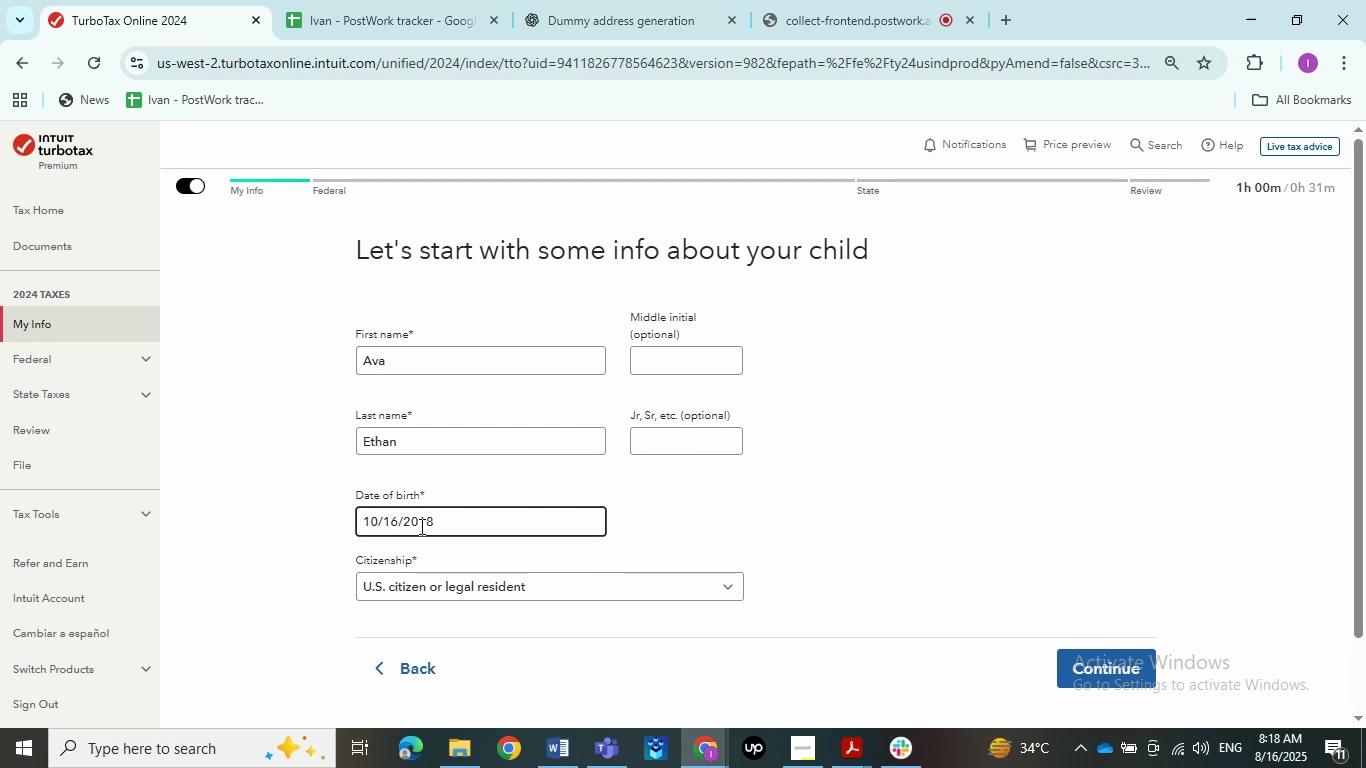 
key(Backspace)
 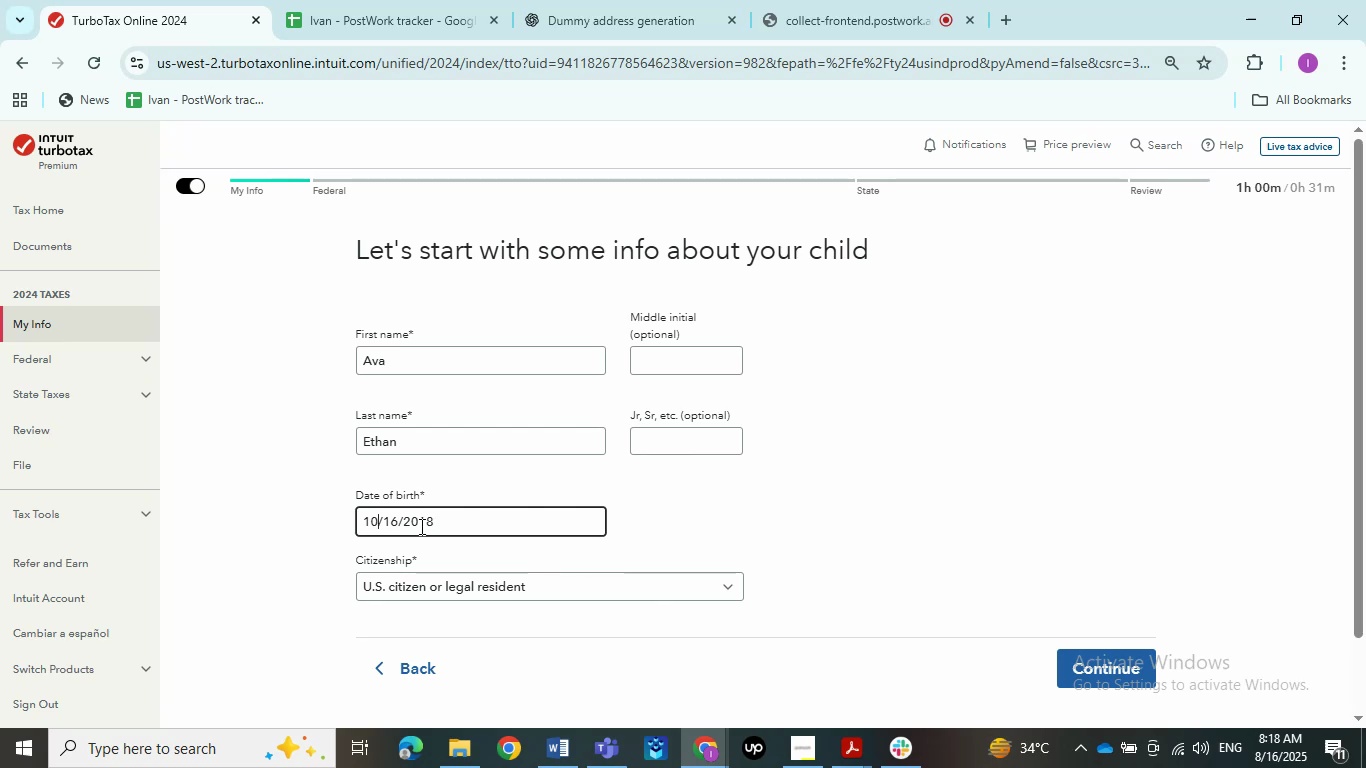 
key(Backspace)
 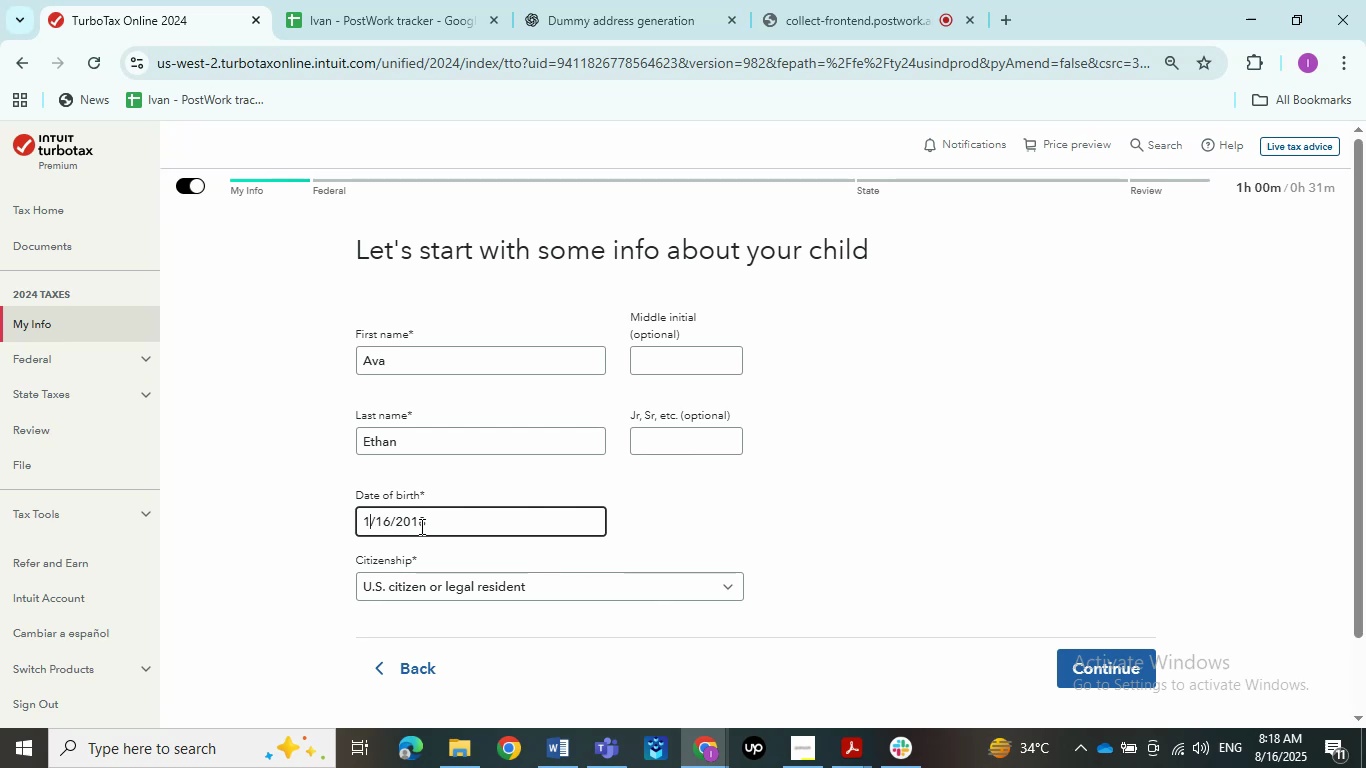 
key(Numpad0)
 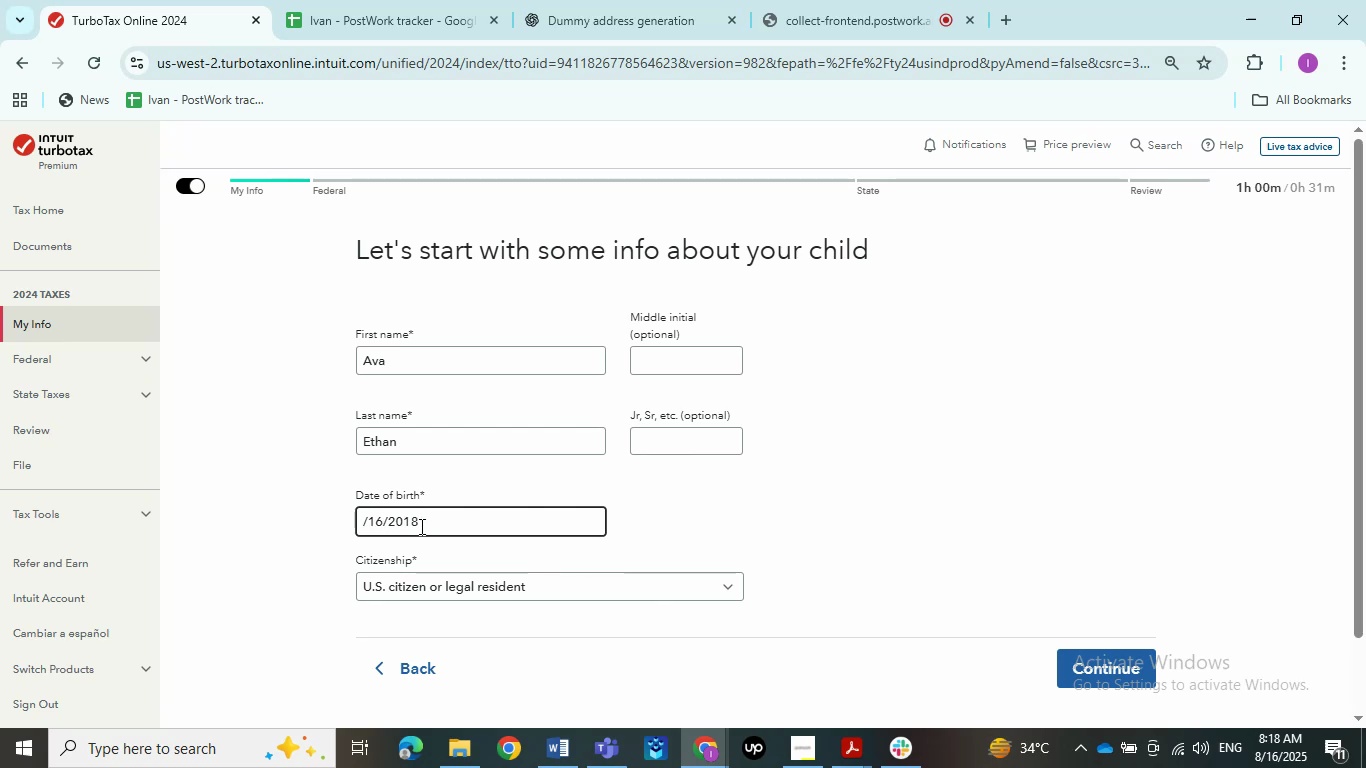 
key(Numpad1)
 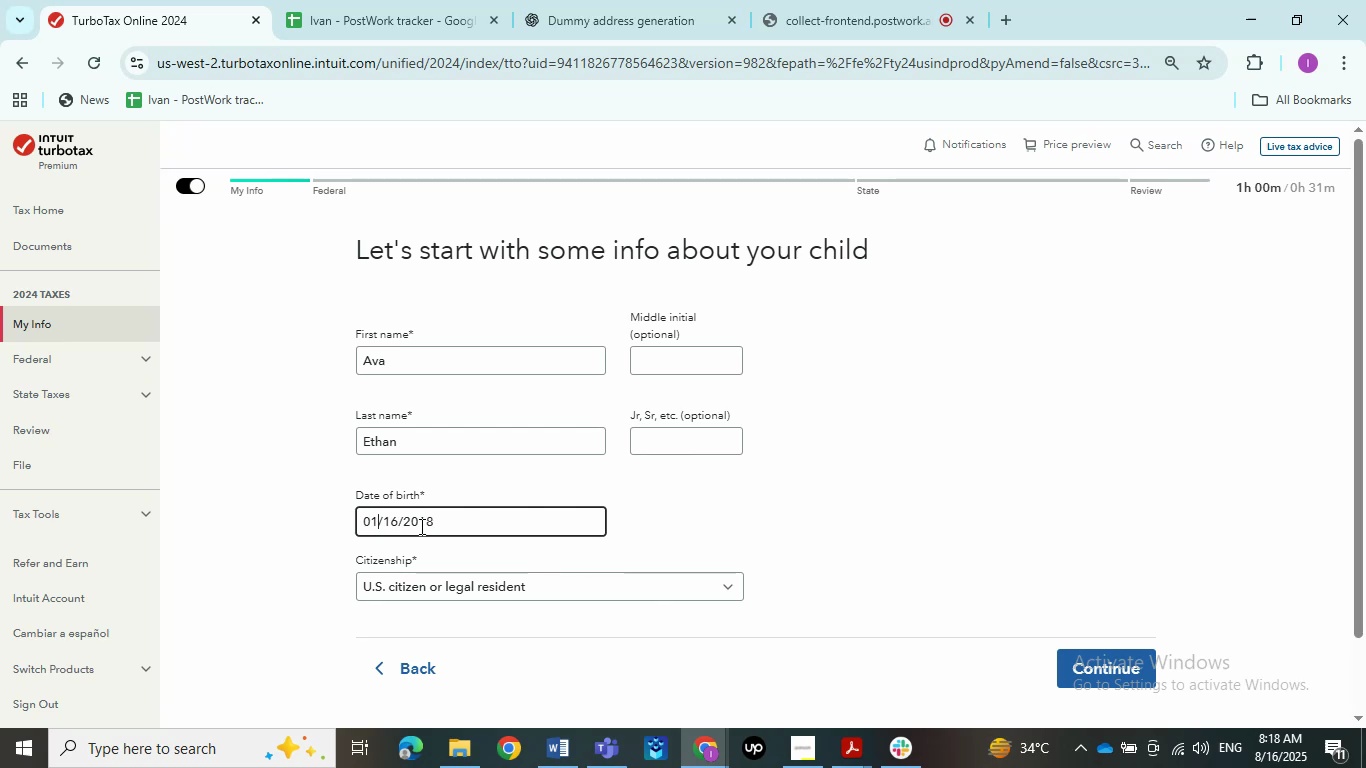 
left_click_drag(start_coordinate=[445, 521], to_coordinate=[228, 518])
 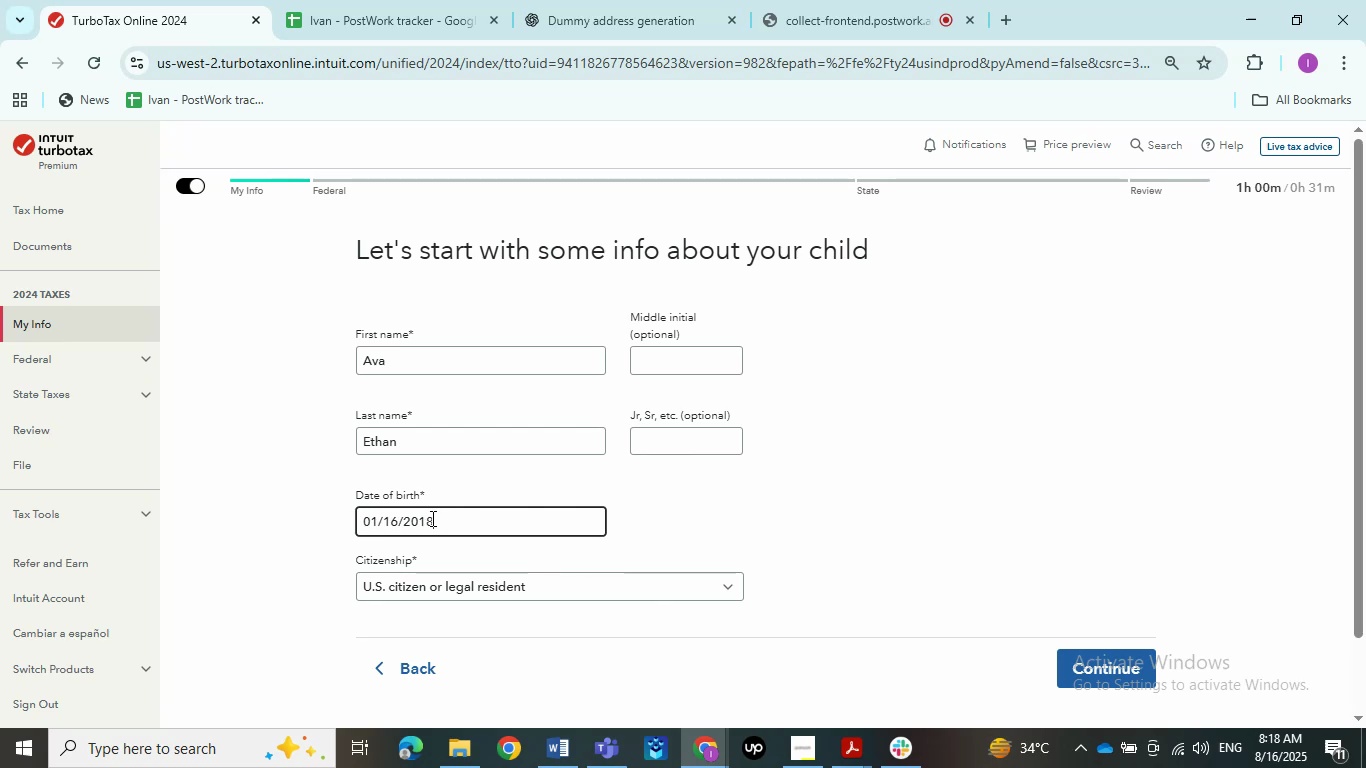 
key(Control+C)
 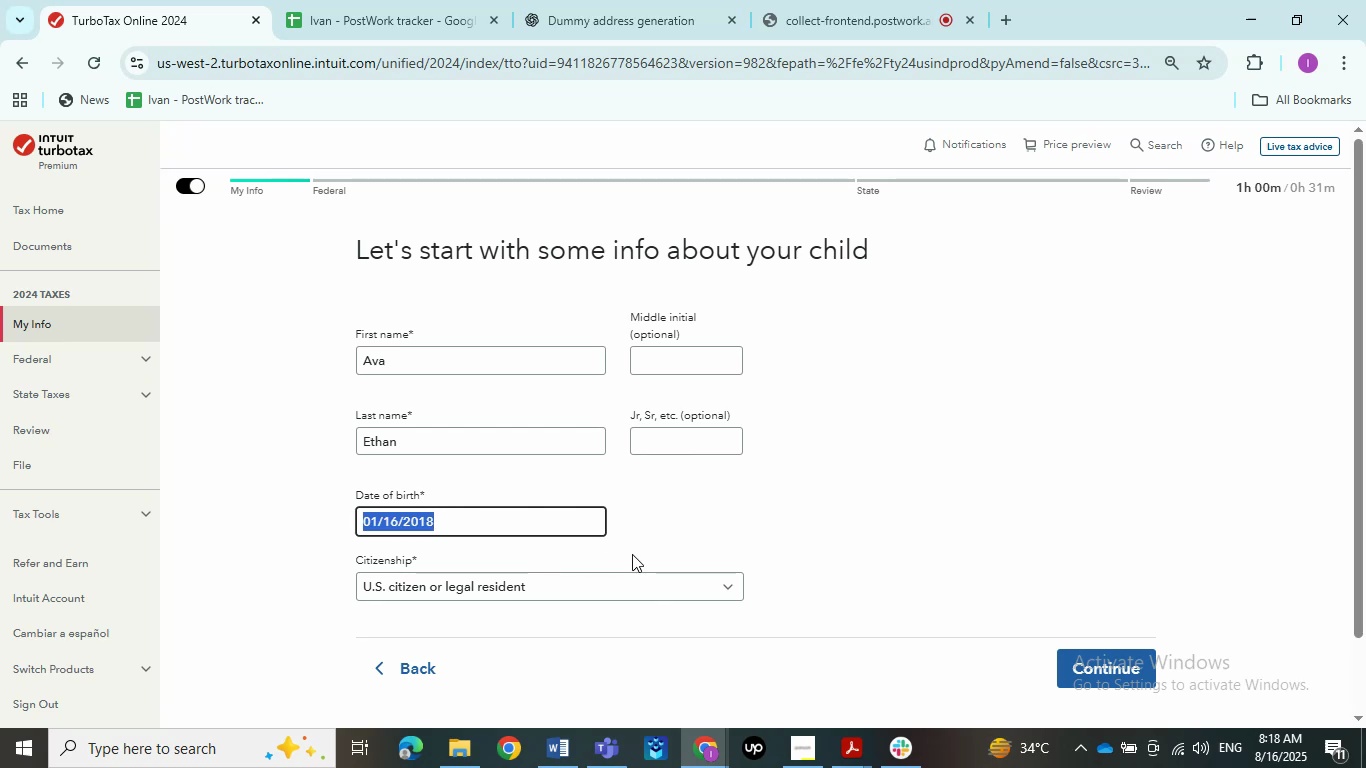 
left_click([921, 554])
 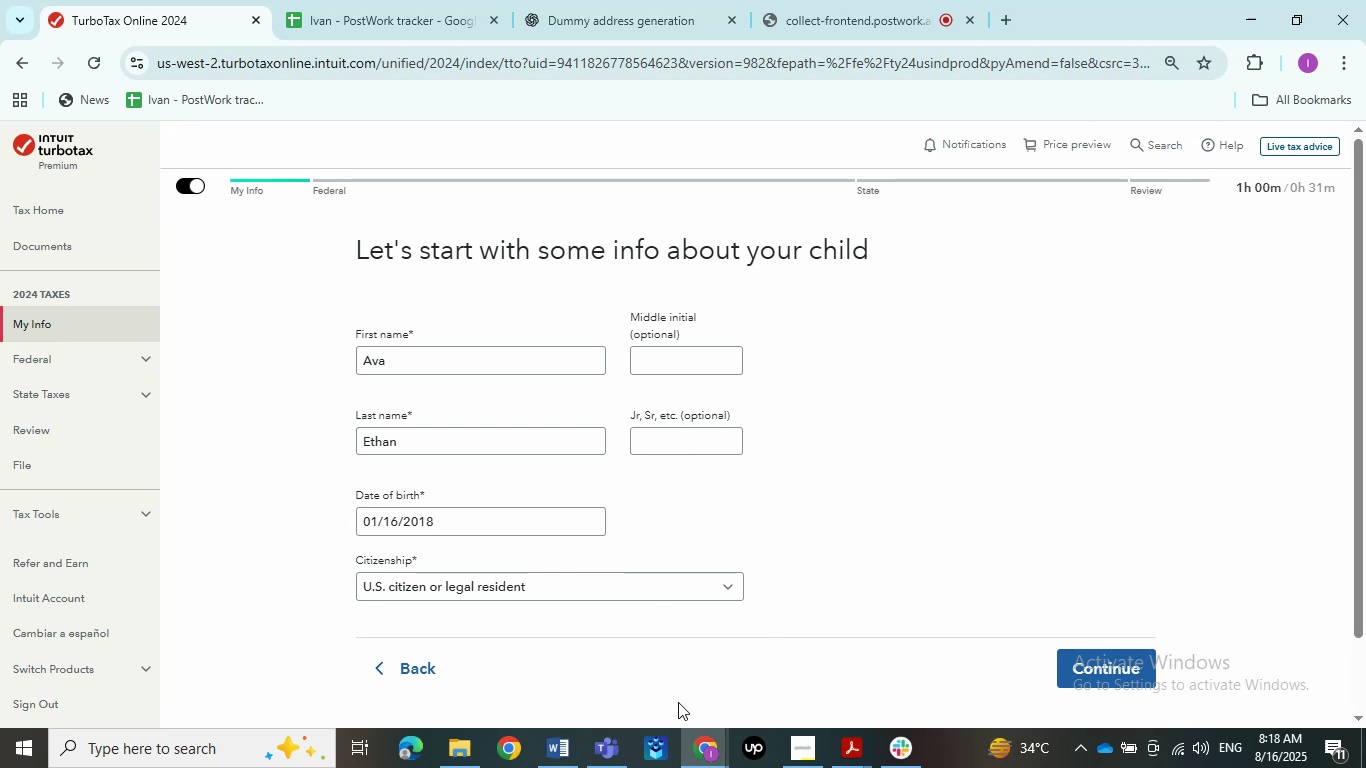 
left_click([562, 760])
 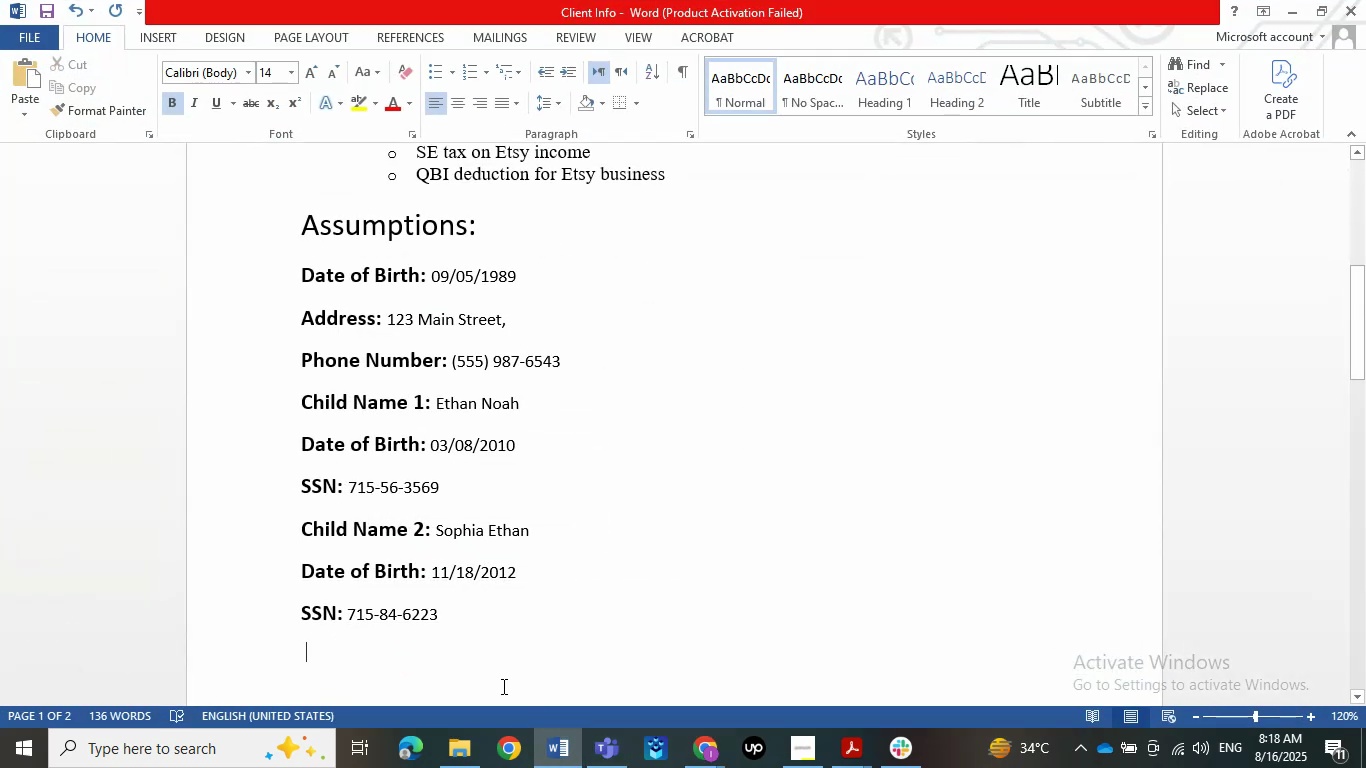 
hold_key(key=ShiftLeft, duration=0.92)
 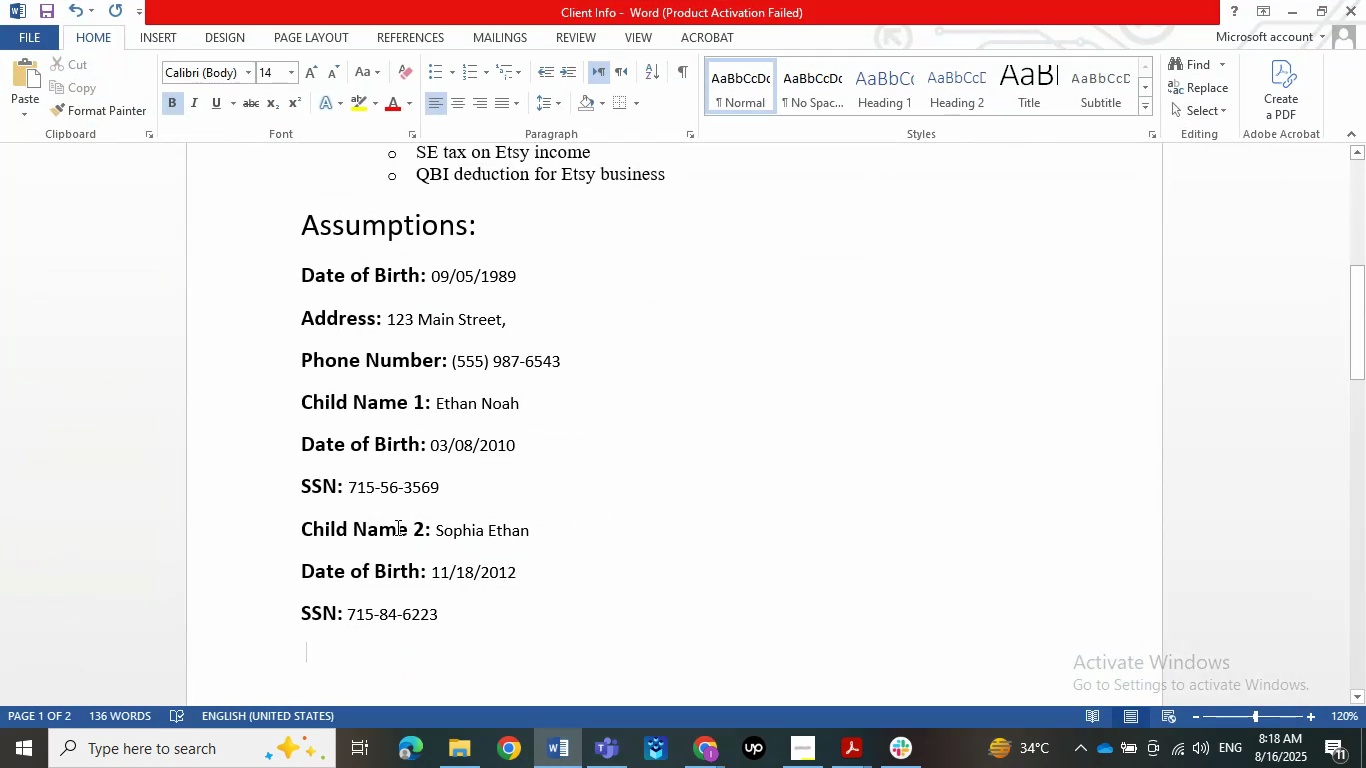 
left_click_drag(start_coordinate=[424, 522], to_coordinate=[325, 529])
 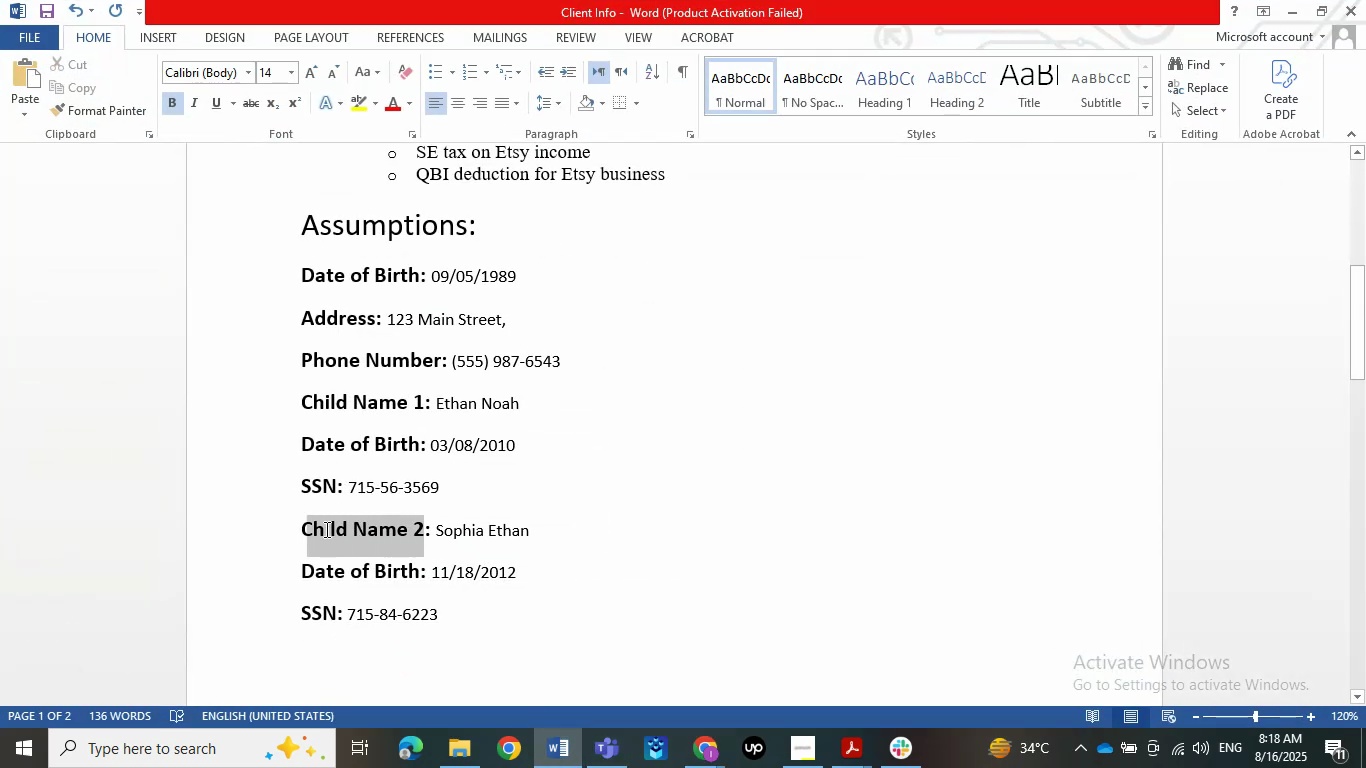 
key(Control+C)
 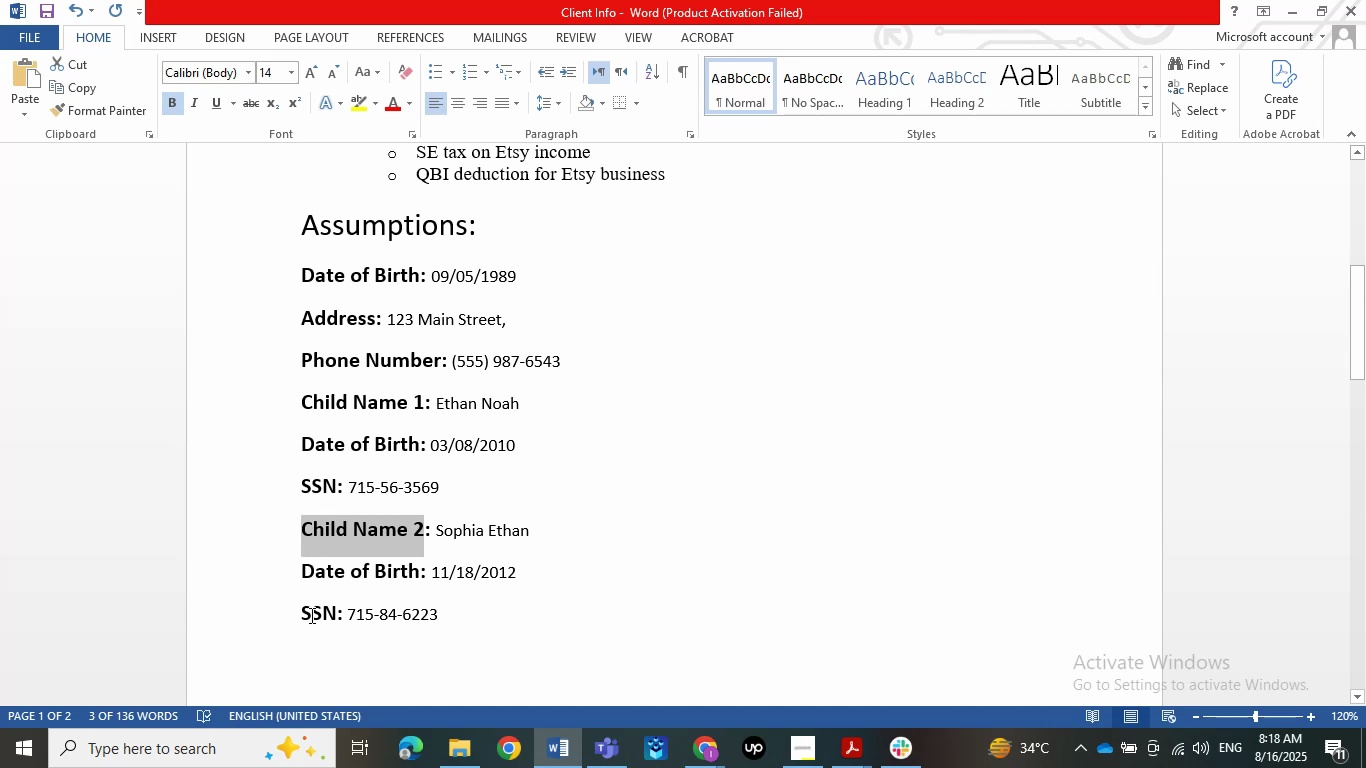 
left_click([327, 651])
 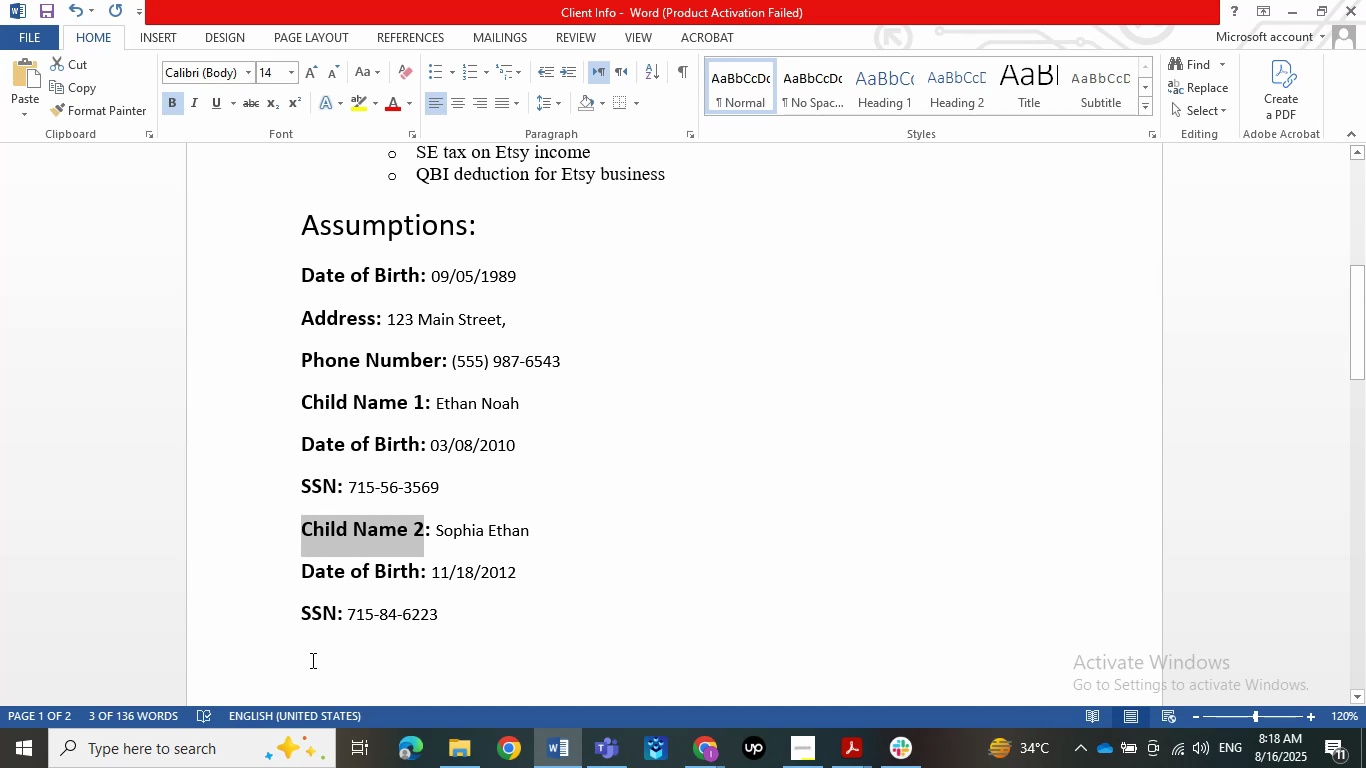 
key(Control+V)
 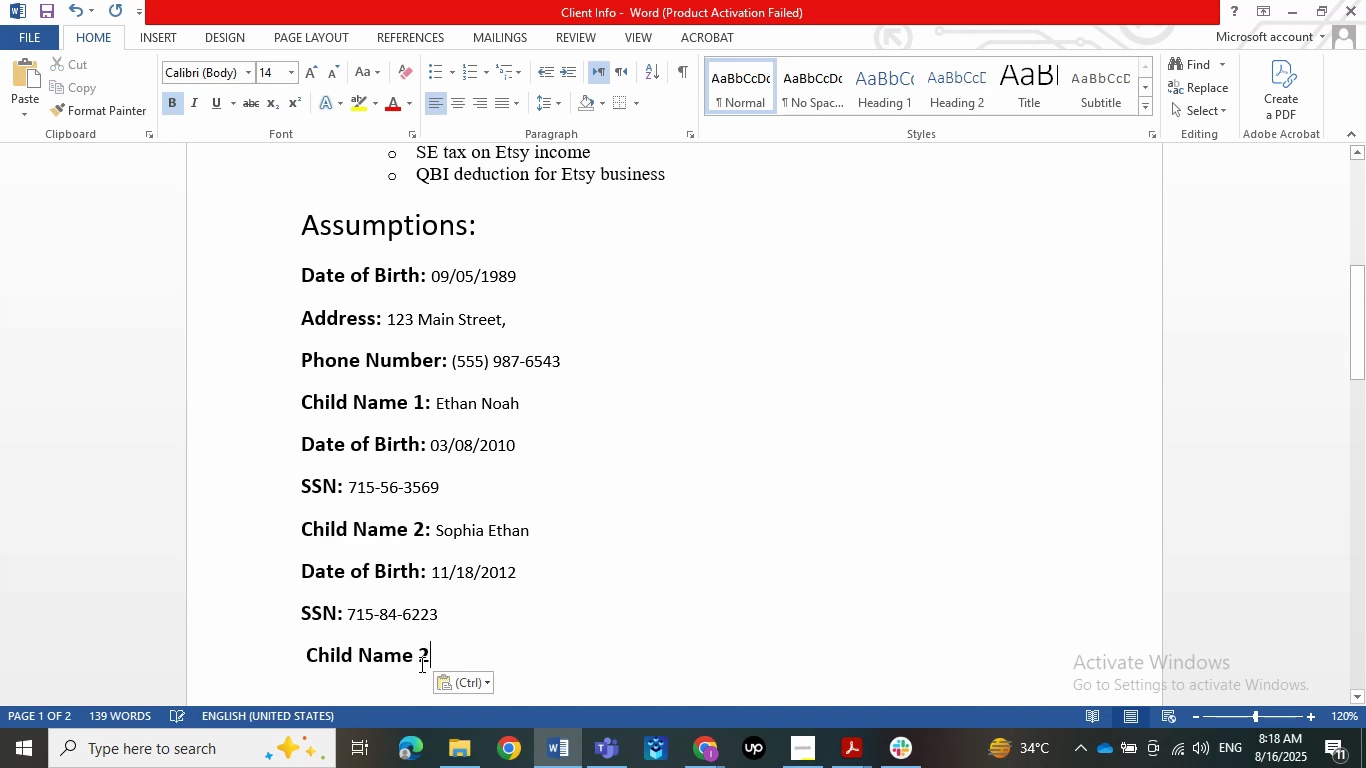 
key(Backspace)
 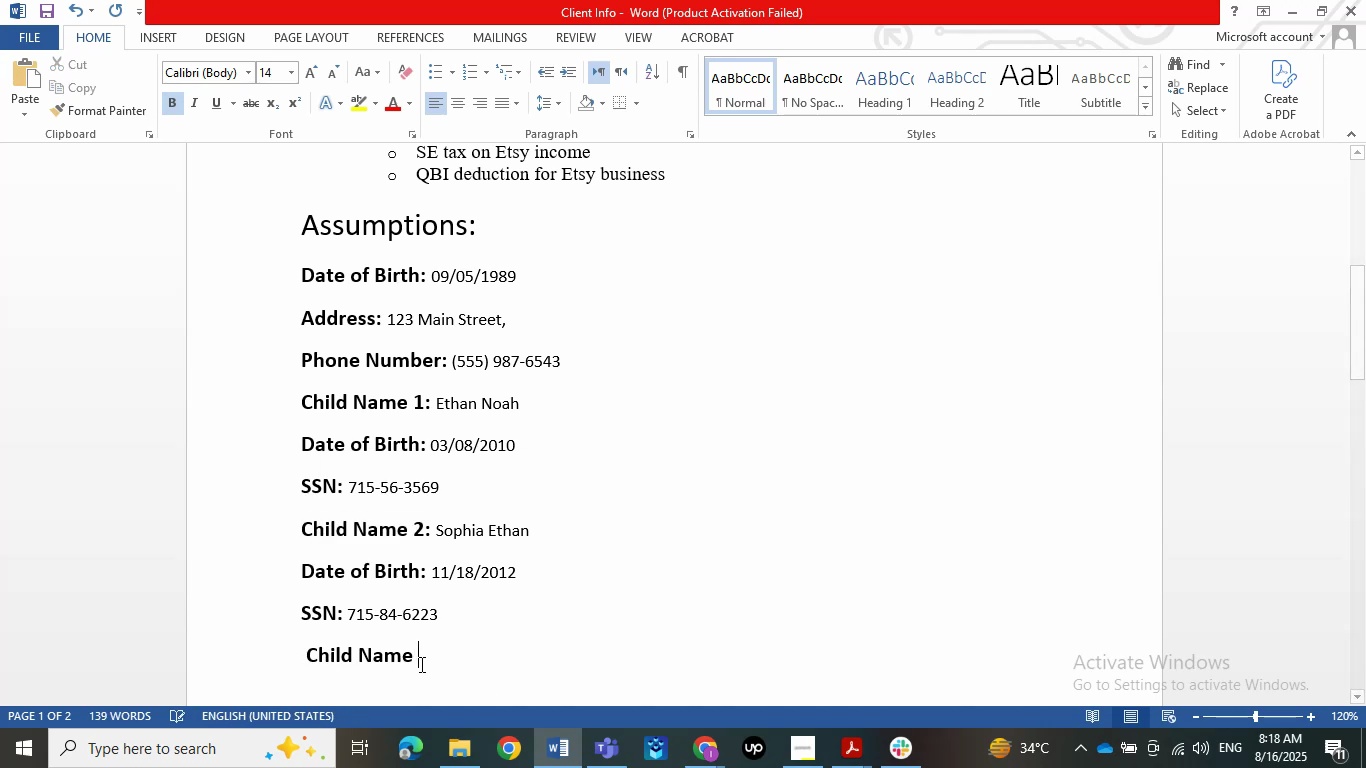 
key(3)
 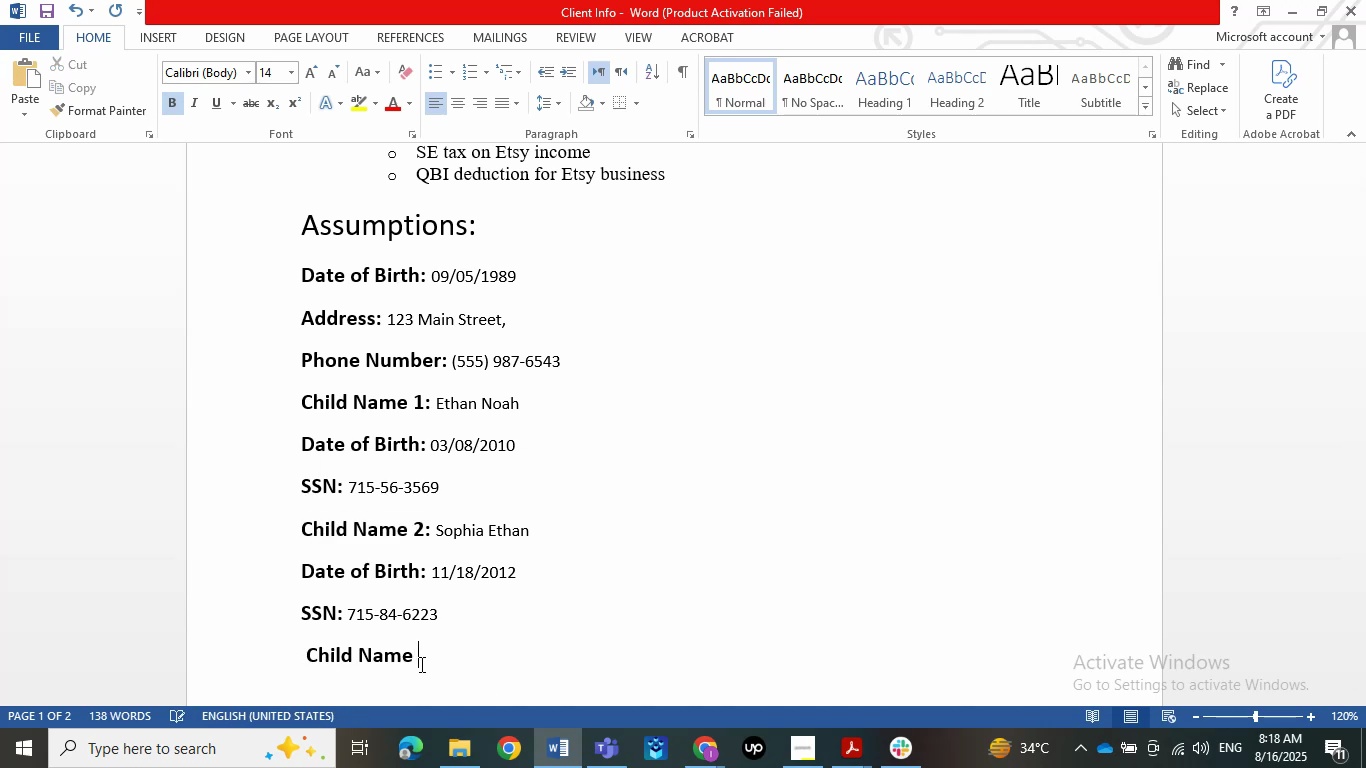 
key(Shift+Semicolon)
 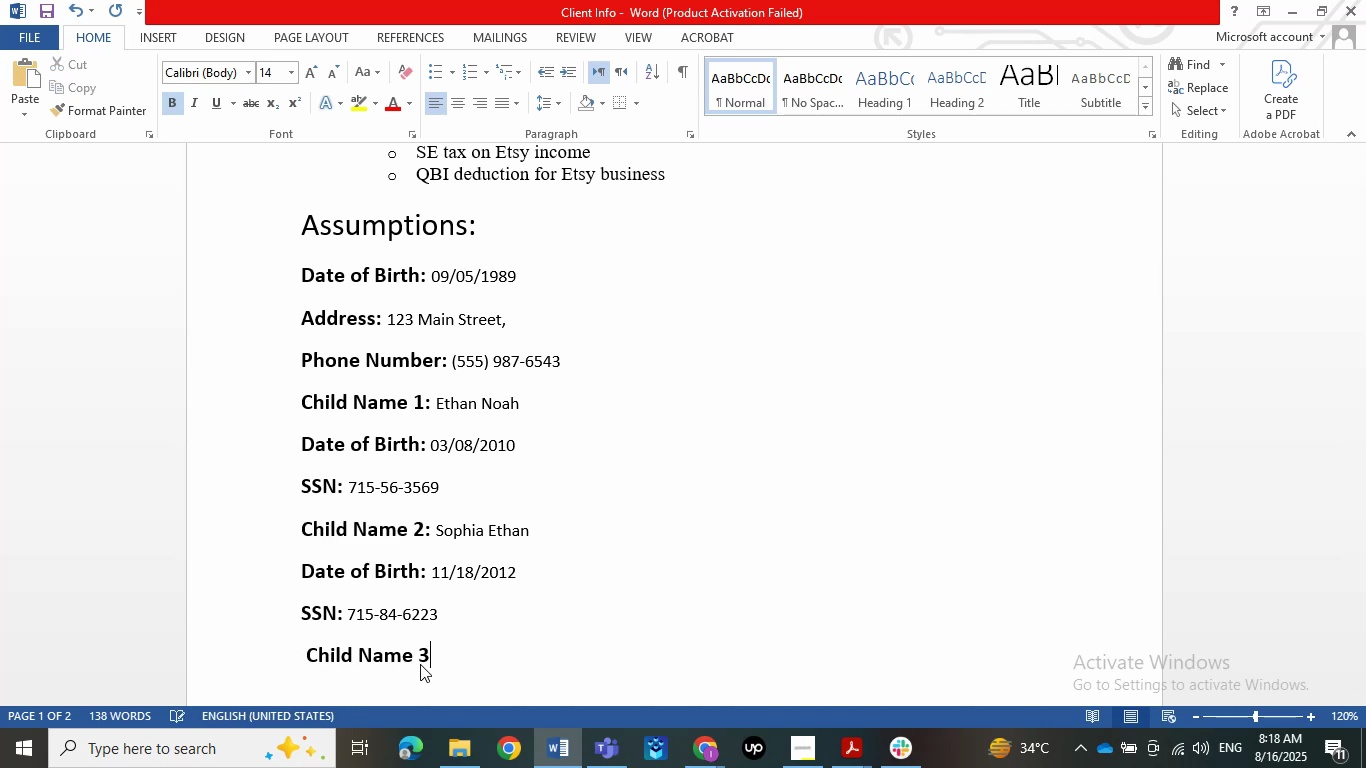 
key(Space)
 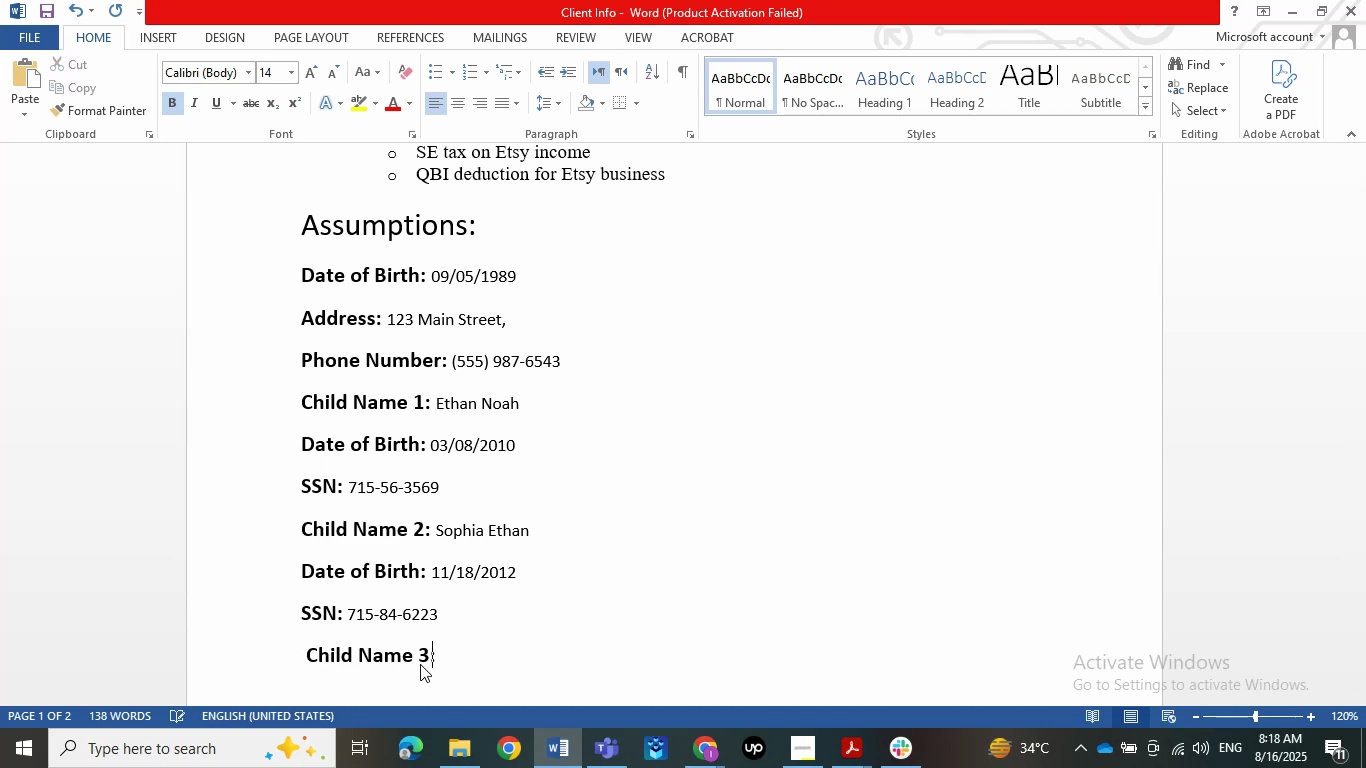 
key(Control+V)
 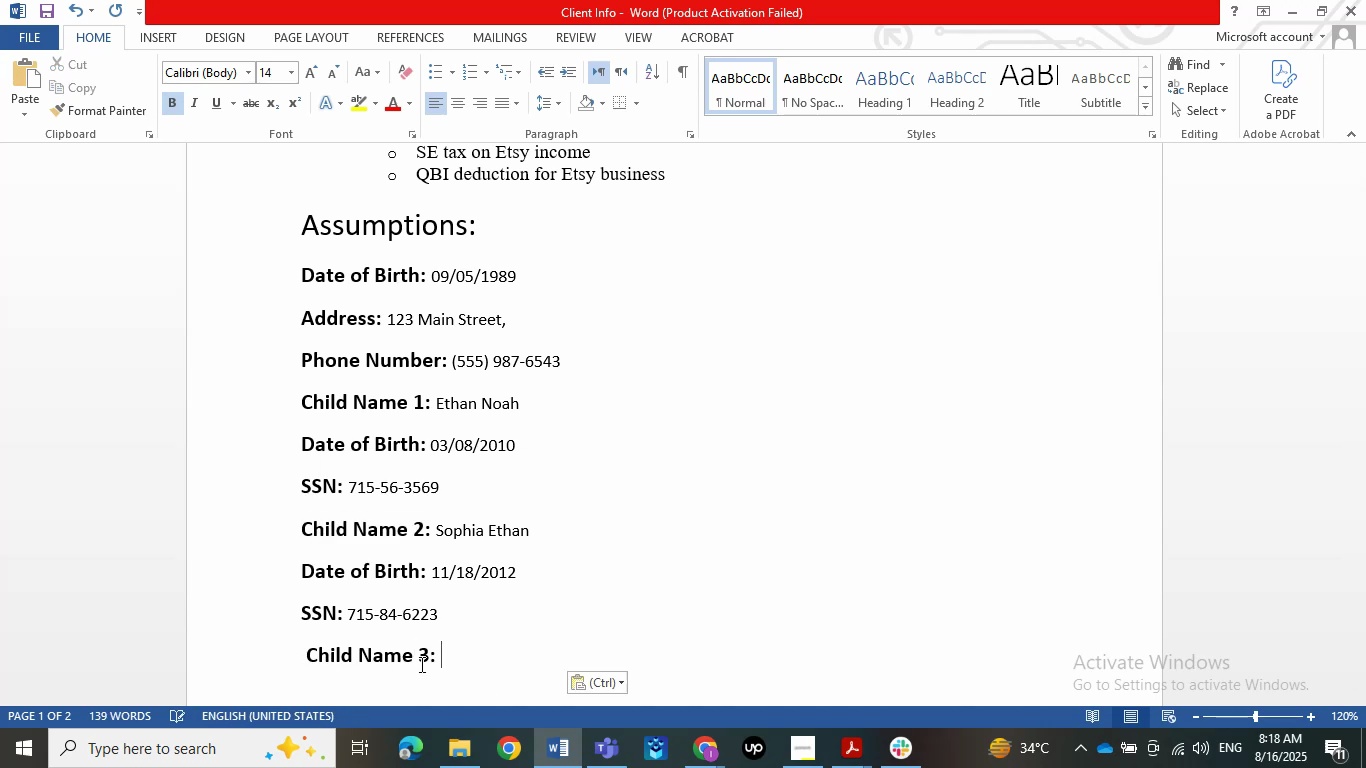 
key(Control+Z)
 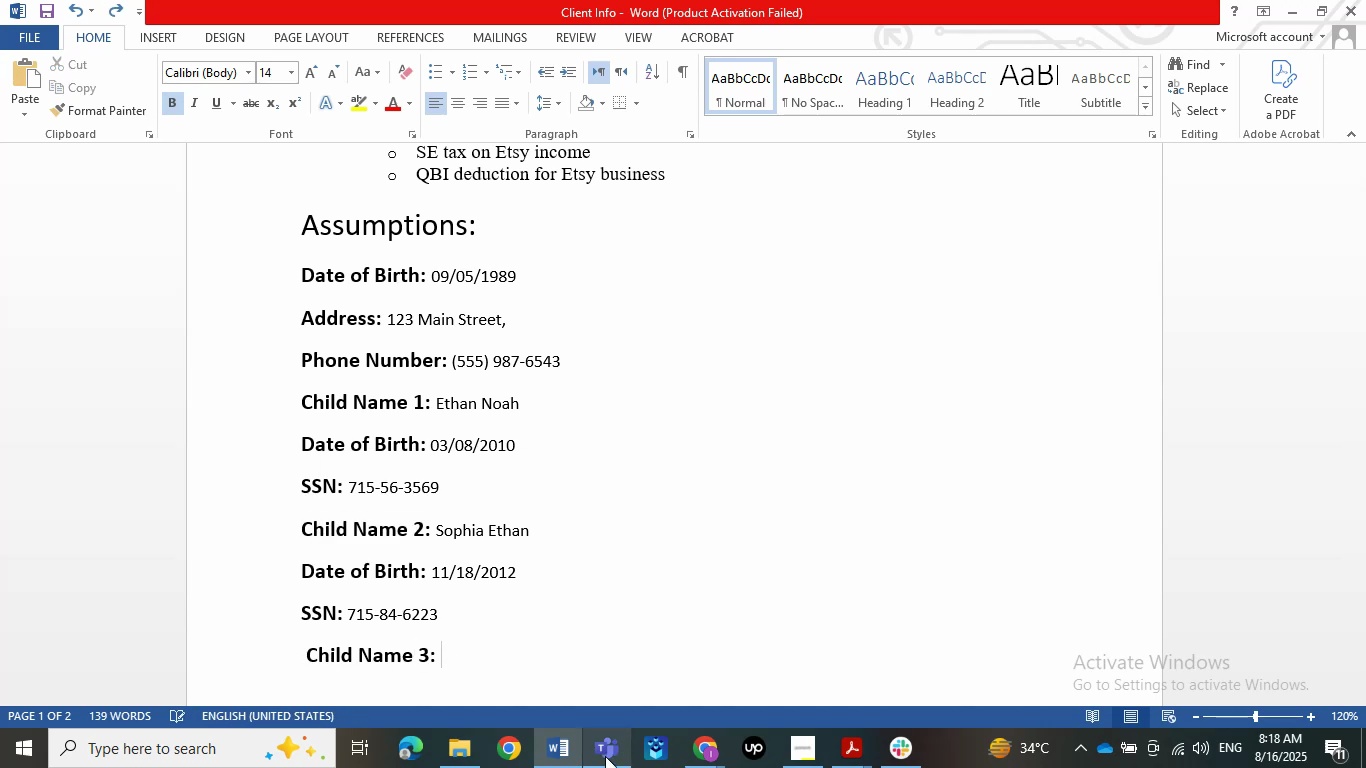 
double_click([604, 678])
 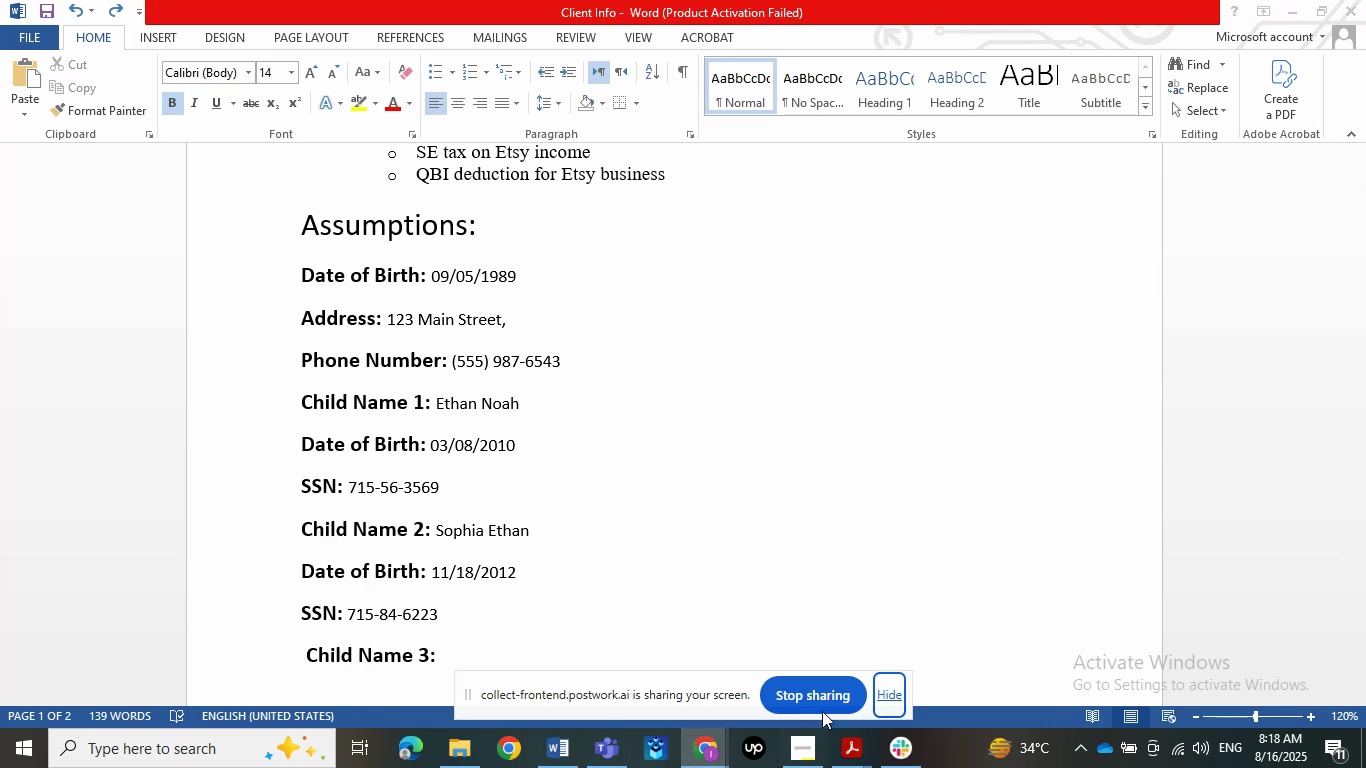 
left_click([892, 698])
 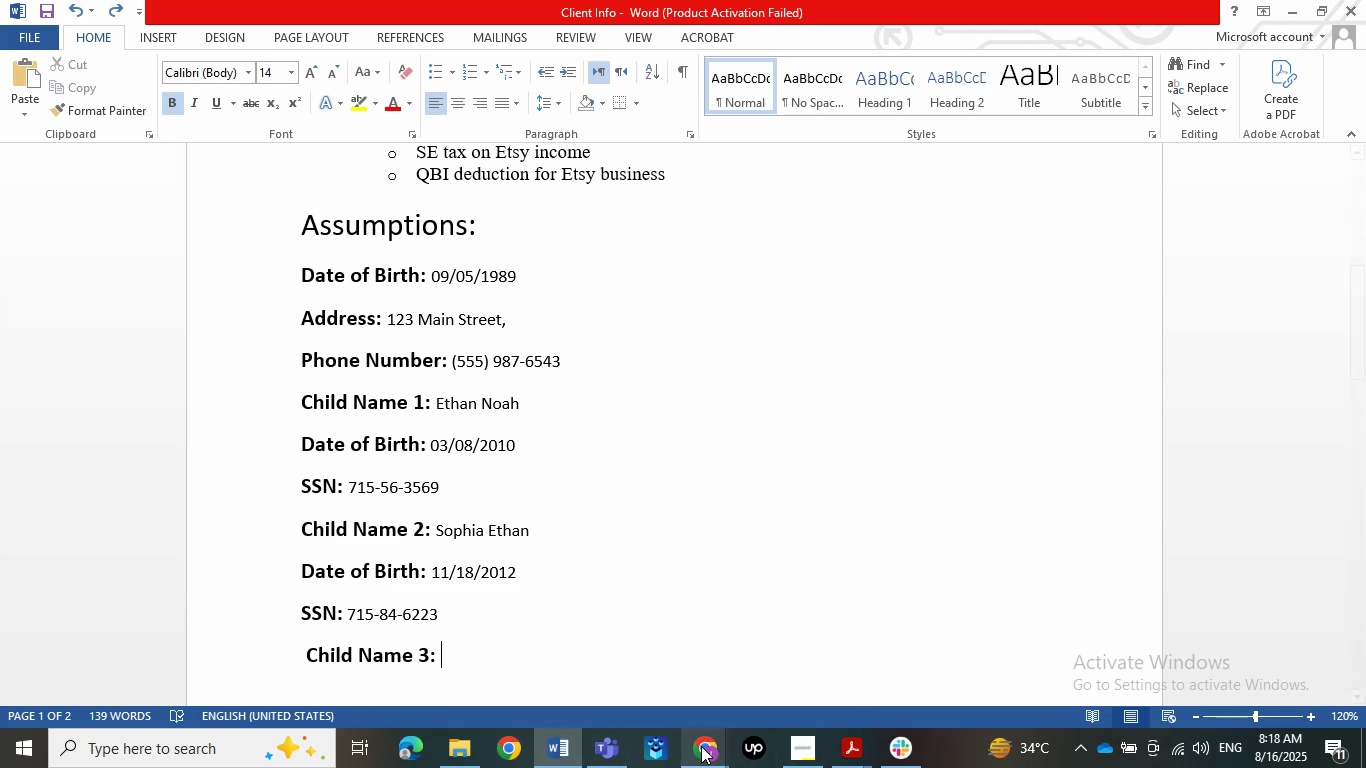 
double_click([486, 691])
 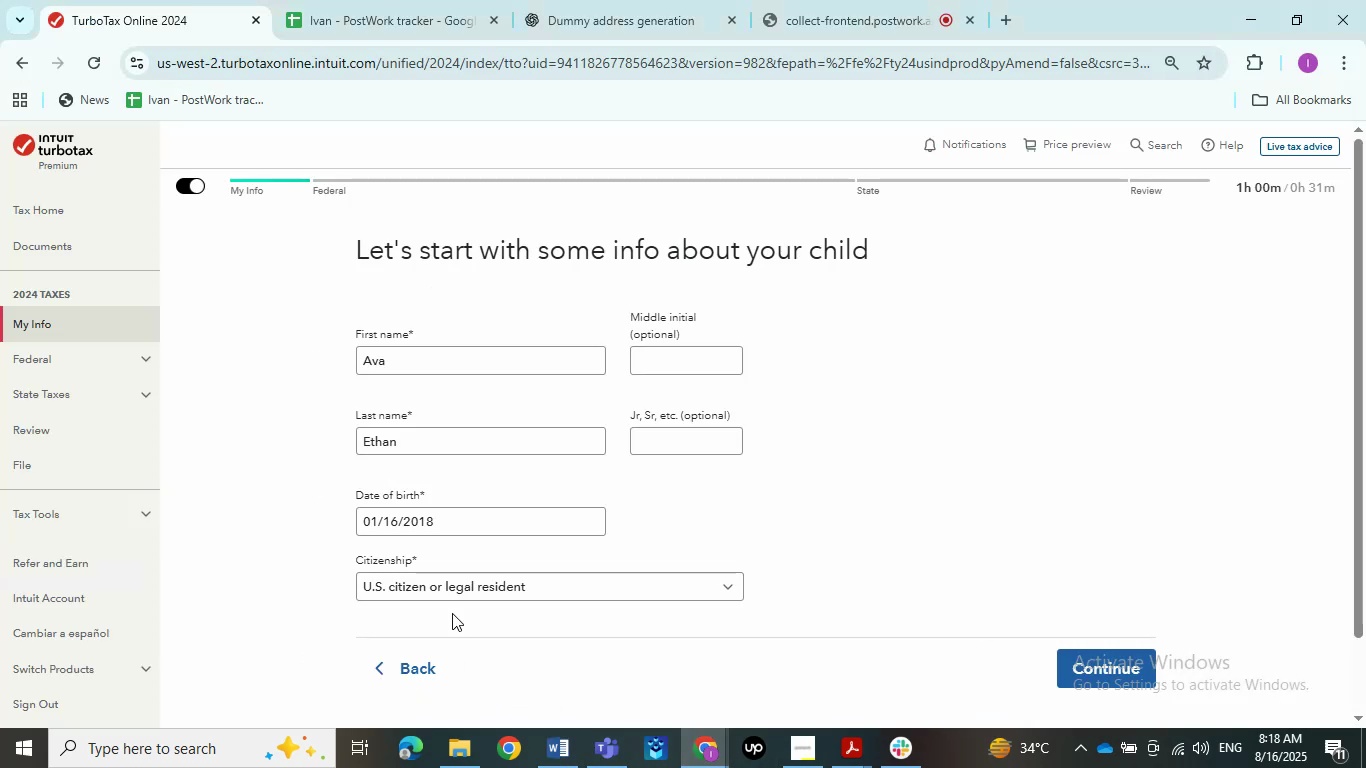 
left_click([459, 531])
 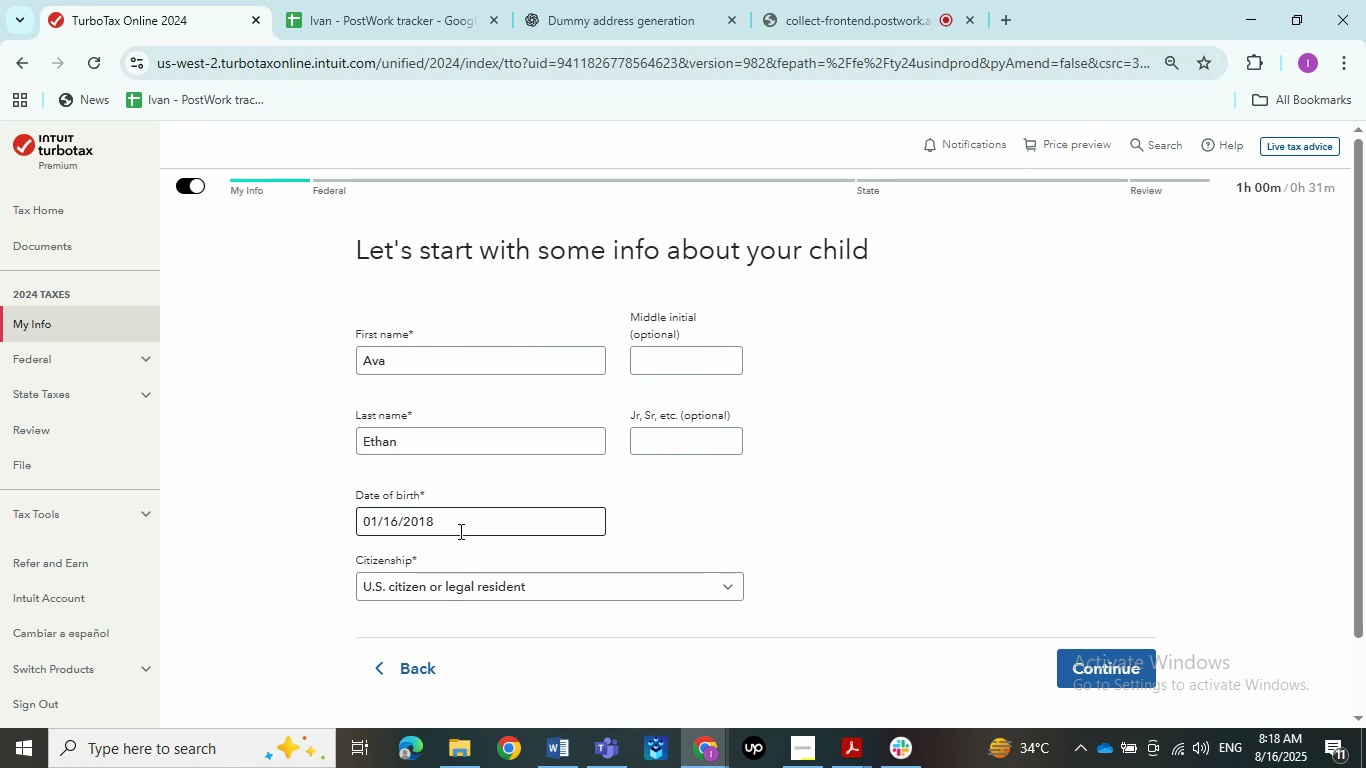 
left_click_drag(start_coordinate=[453, 530], to_coordinate=[160, 503])
 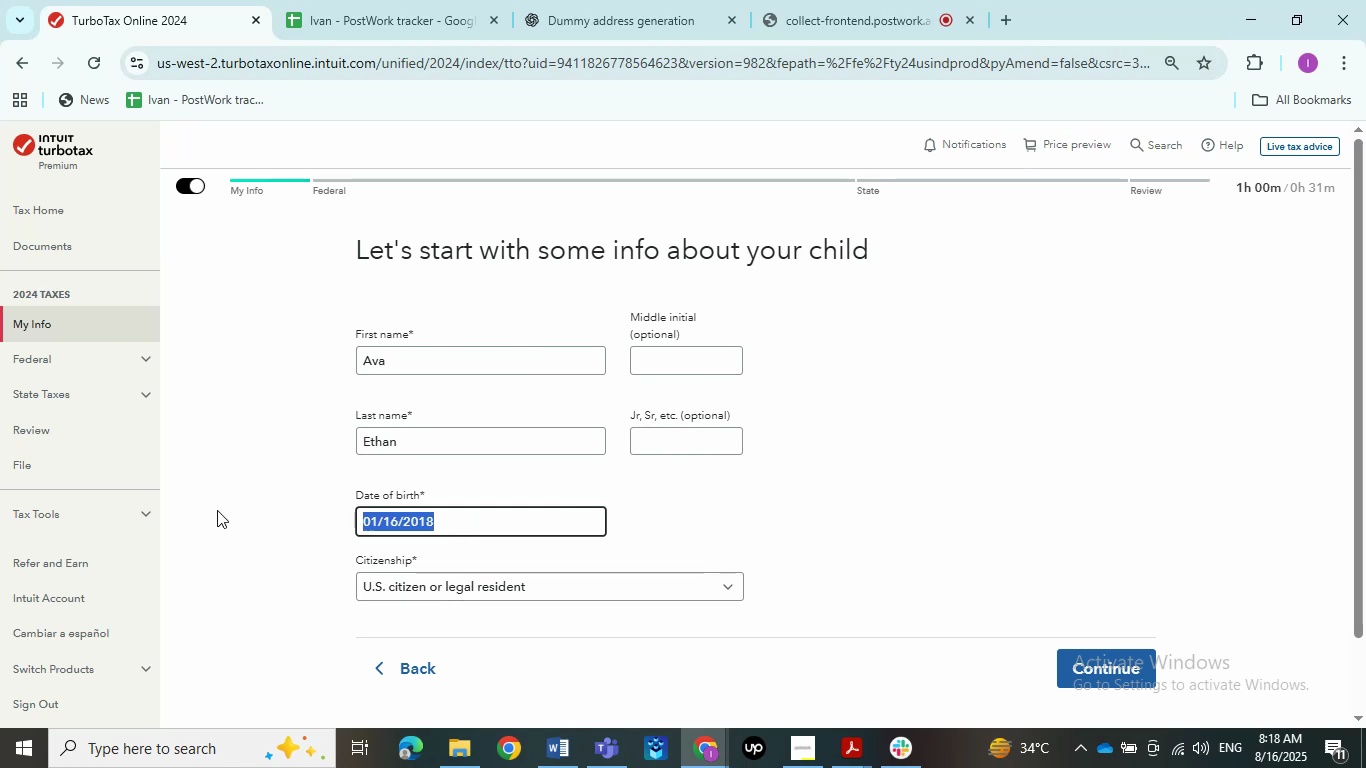 
key(Control+C)
 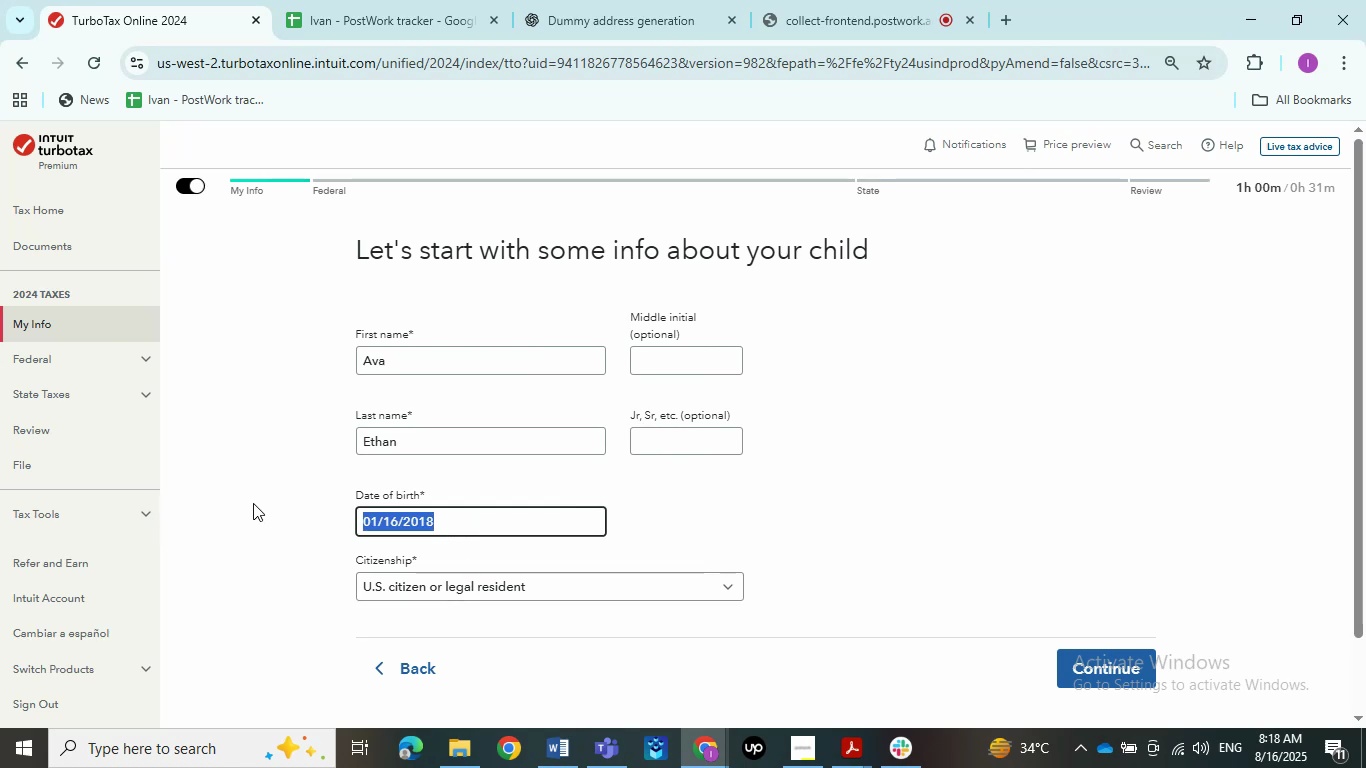 
left_click([781, 533])
 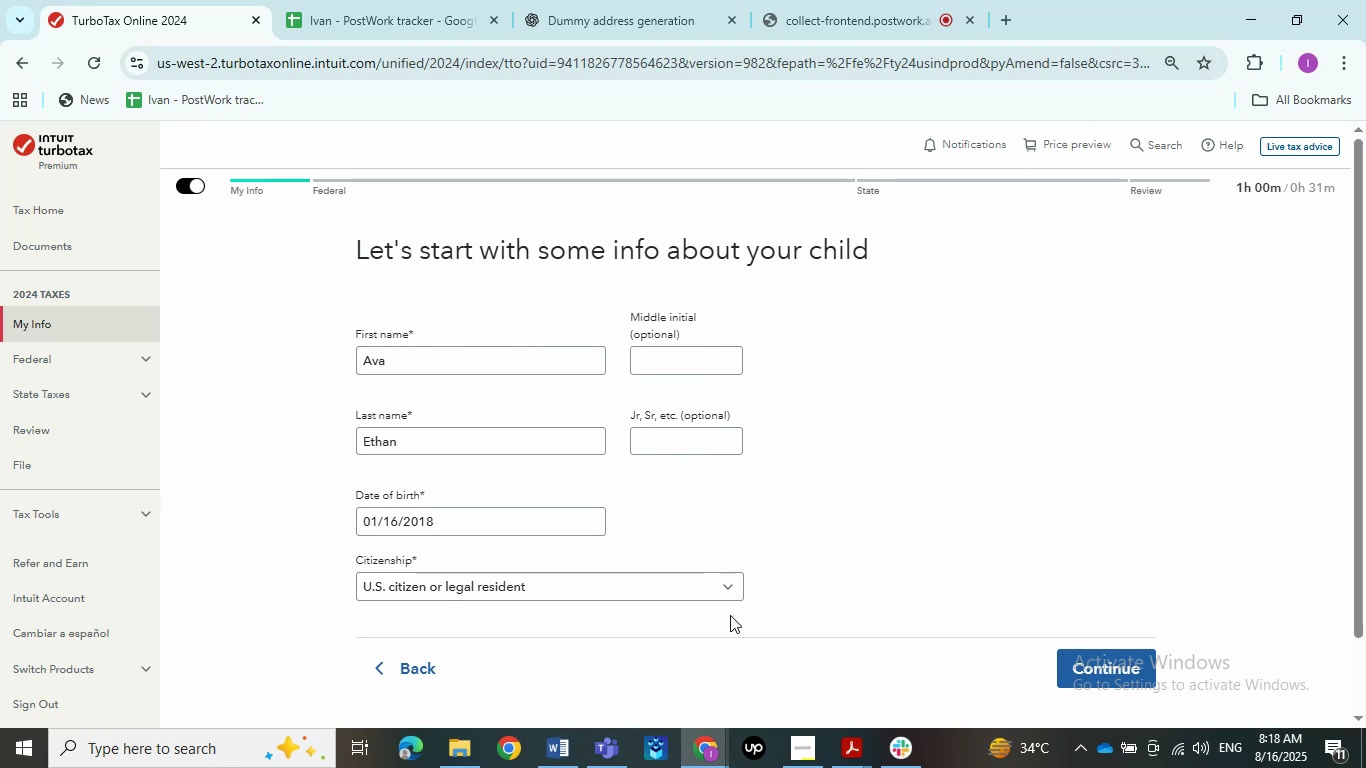 
left_click_drag(start_coordinate=[557, 731], to_coordinate=[557, 737])
 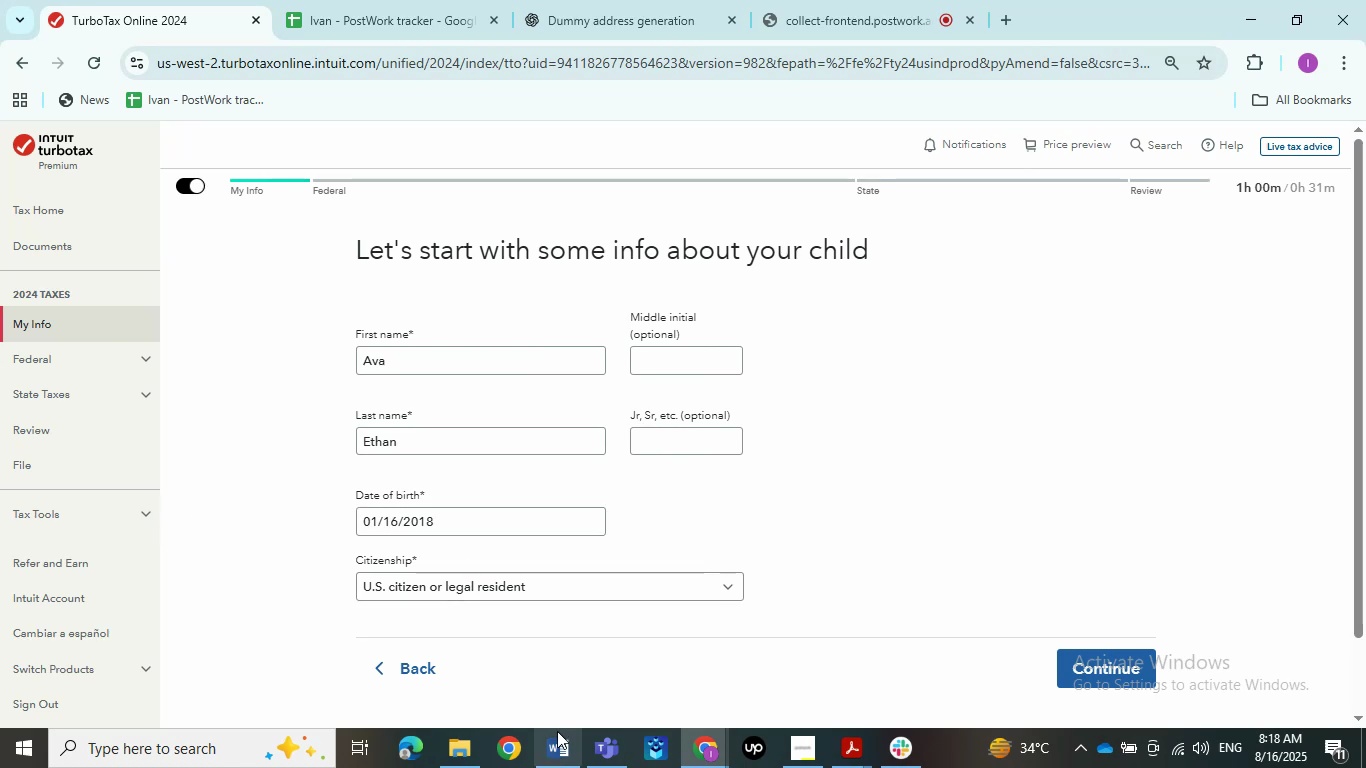 
key(Control+ControlLeft)
 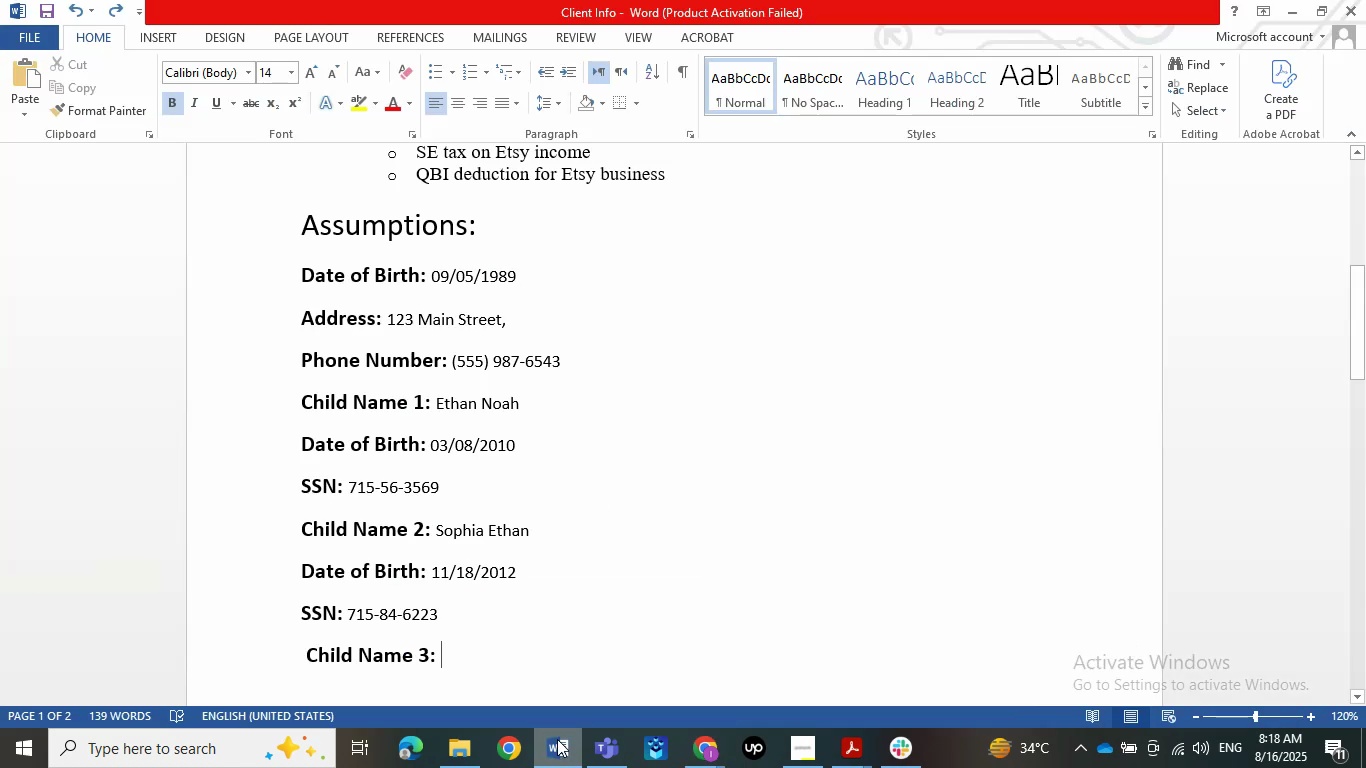 
key(Control+V)
 